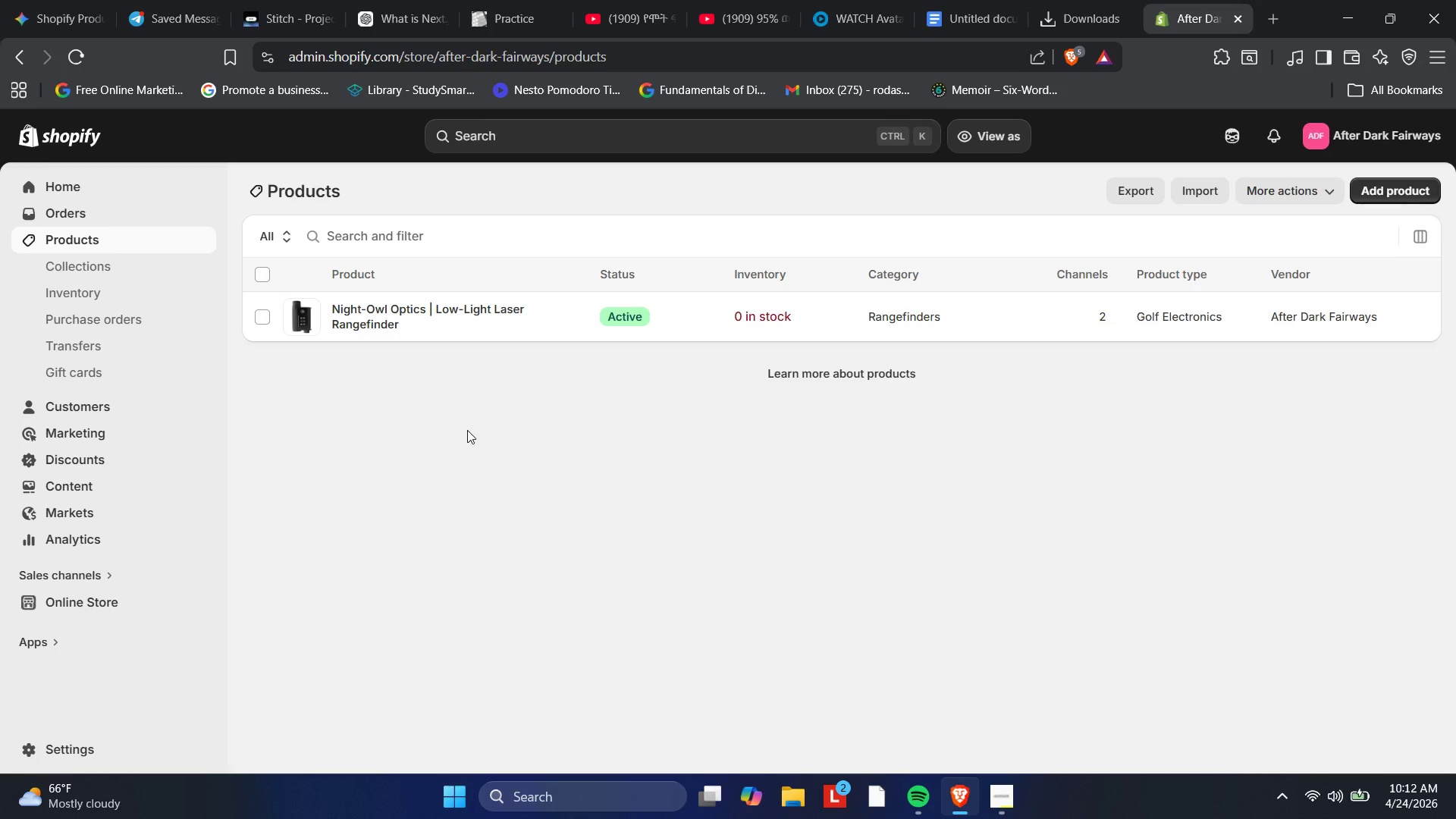 
wait(63.04)
 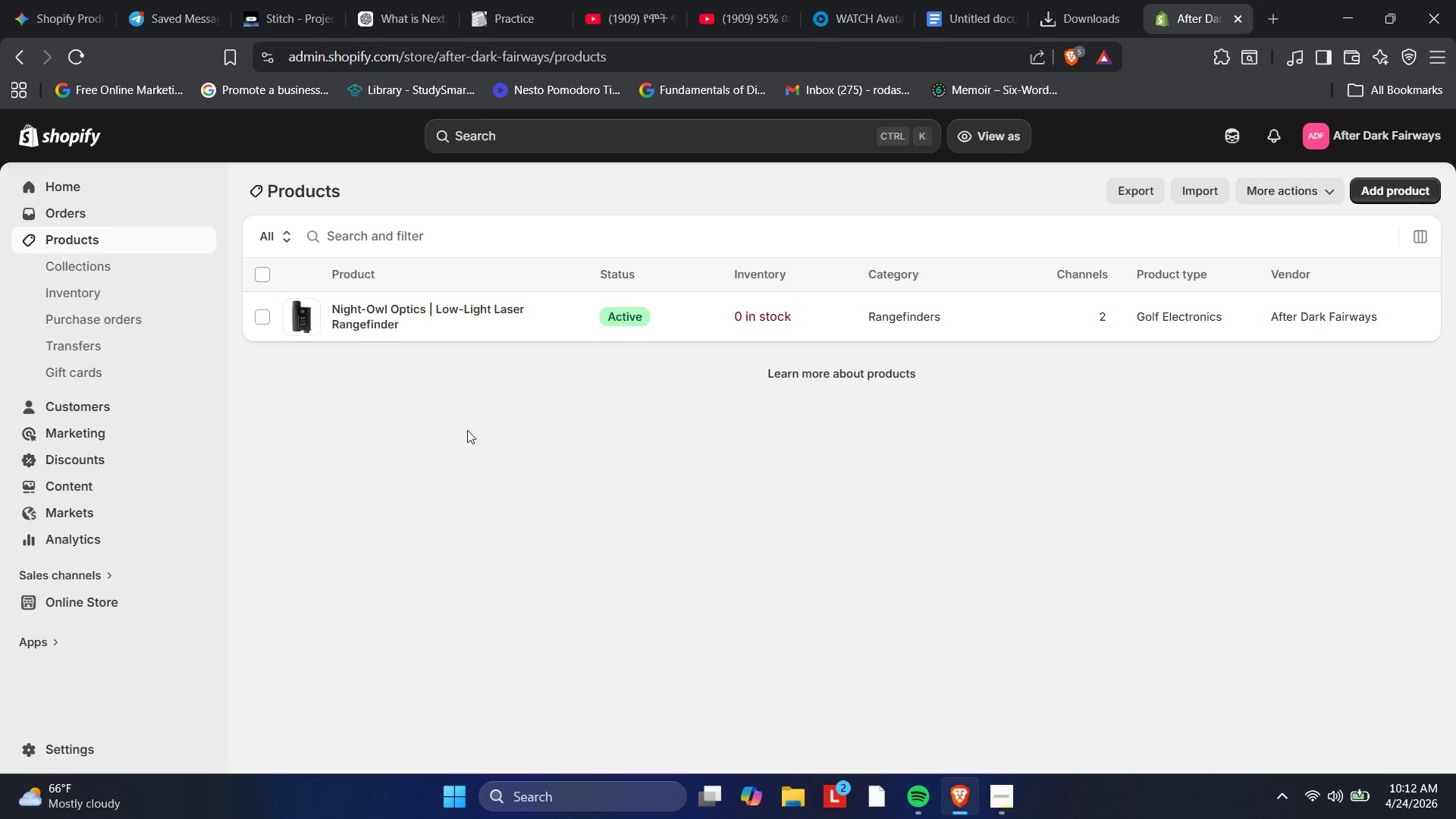 
mouse_move([93, -34])
 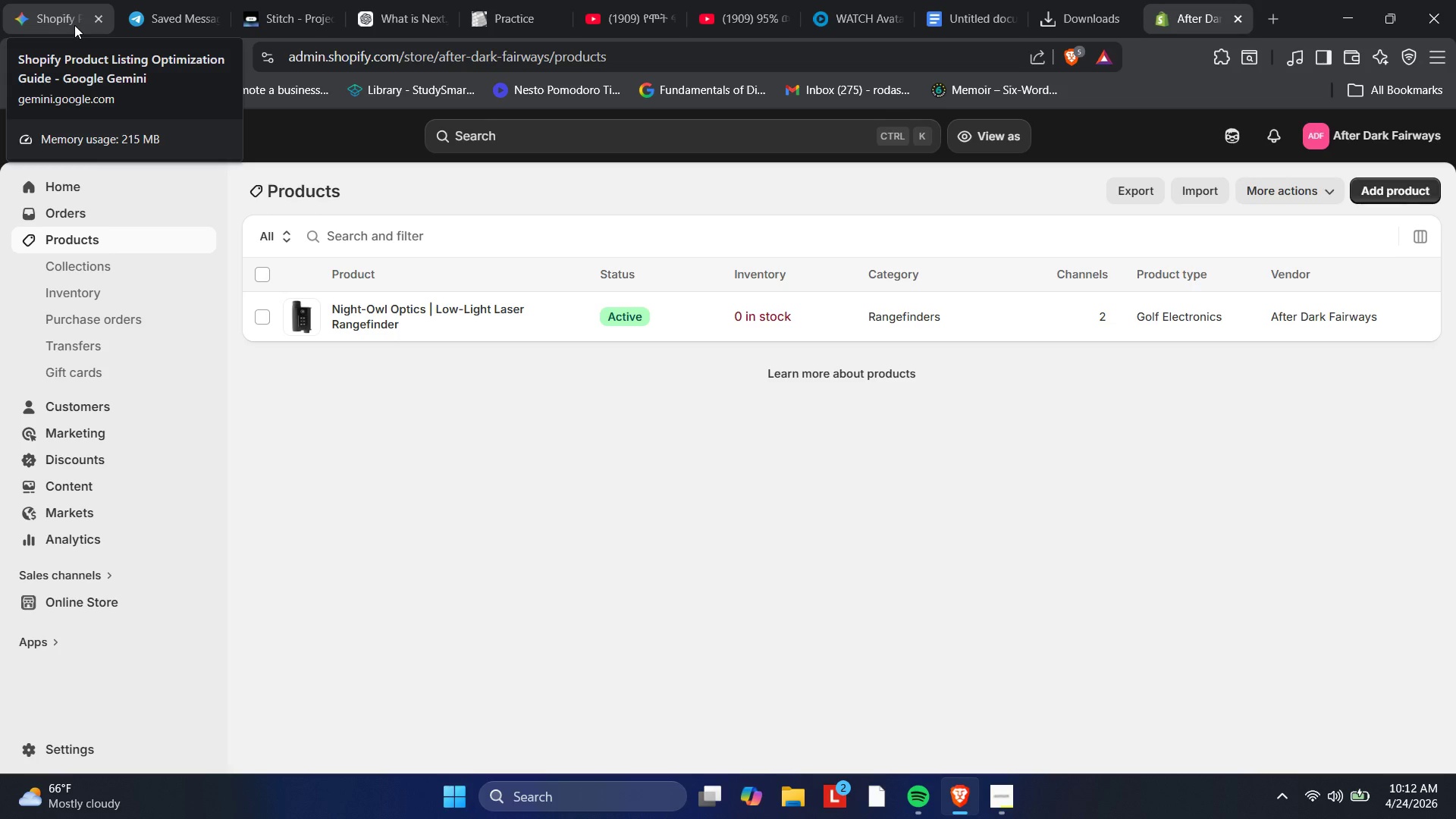 
wait(18.28)
 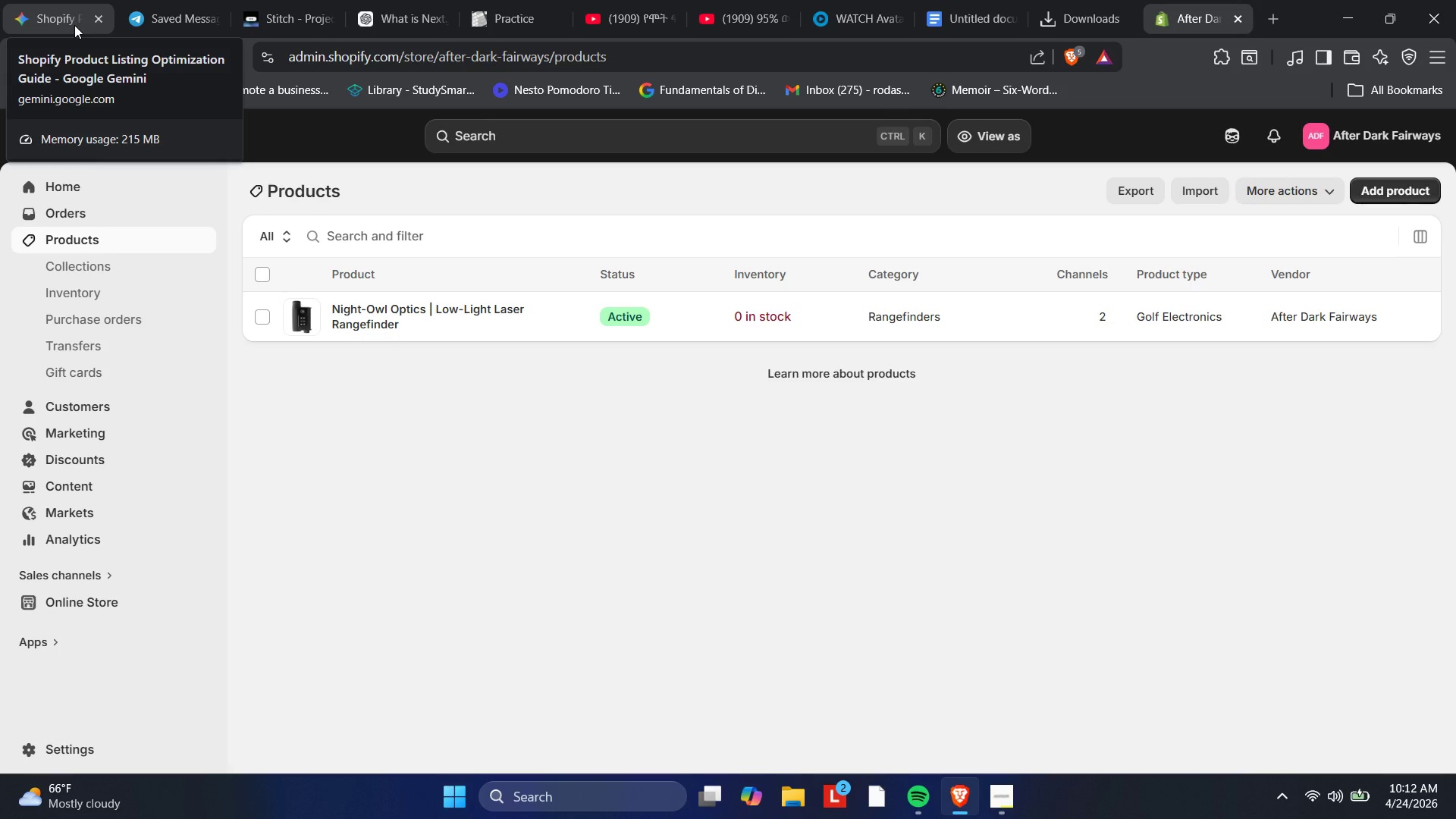 
mouse_move([370, 309])
 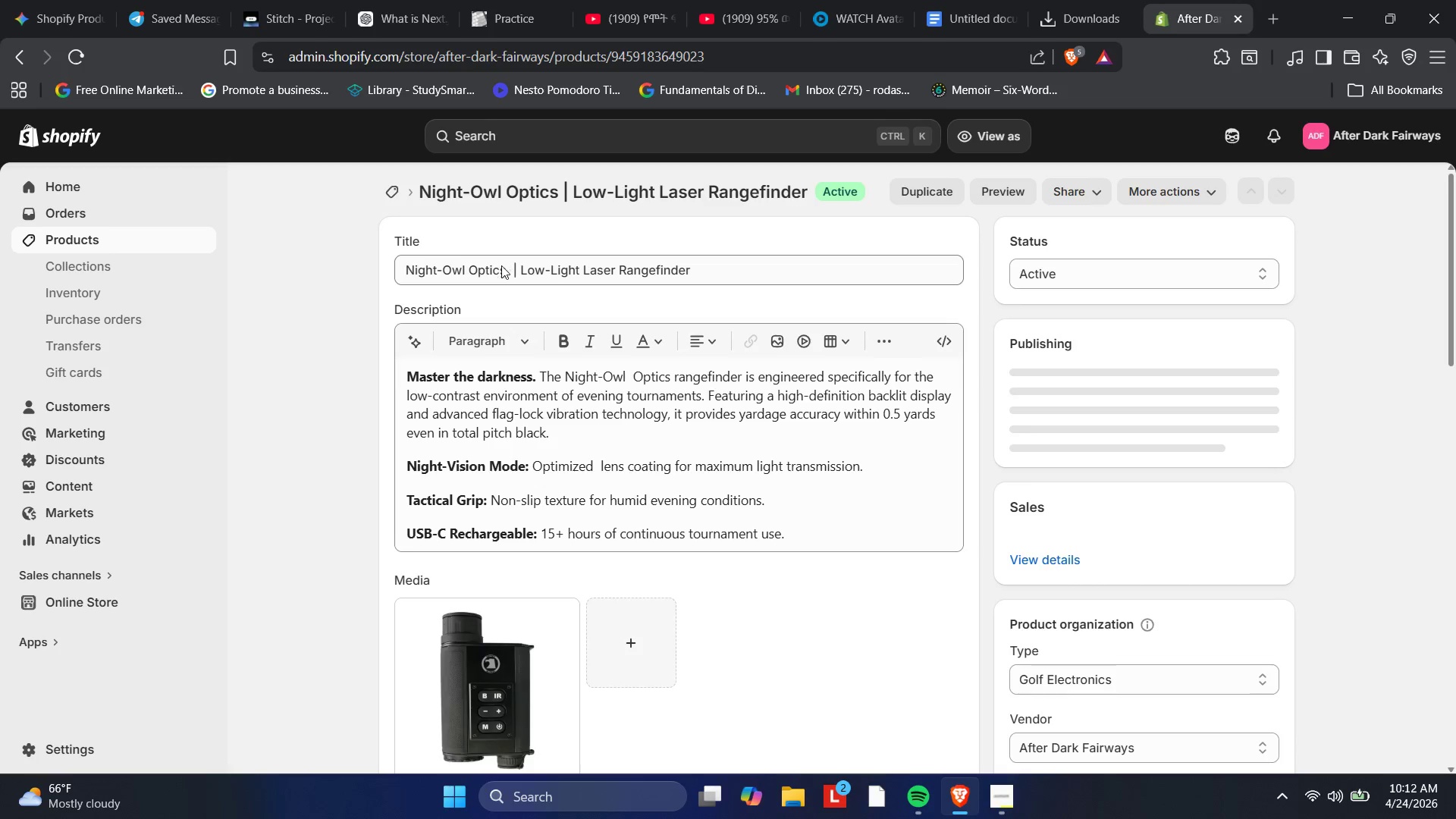 
scroll: coordinate [516, 249], scroll_direction: down, amount: 7.0
 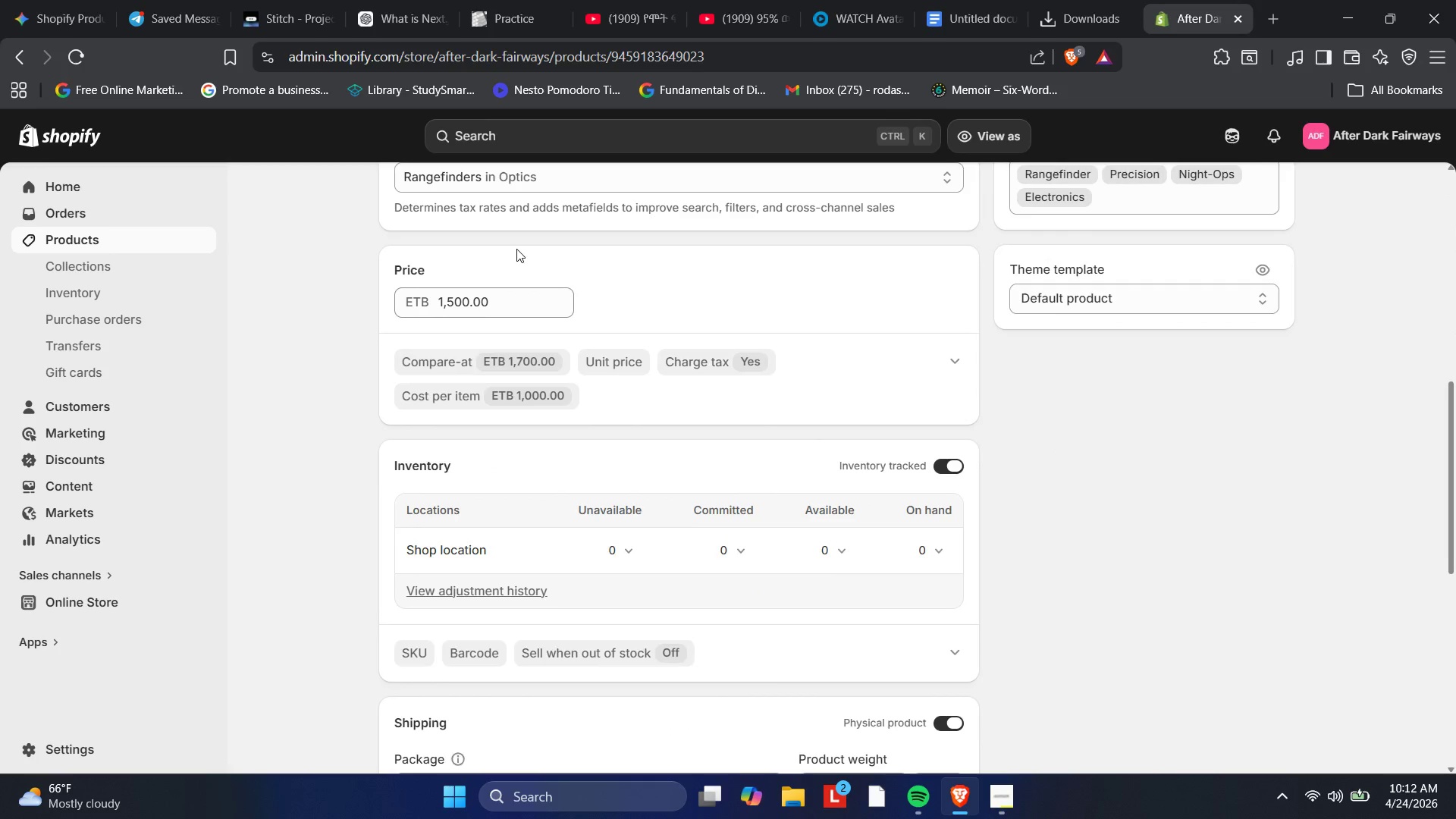 
scroll: coordinate [516, 249], scroll_direction: none, amount: 0.0
 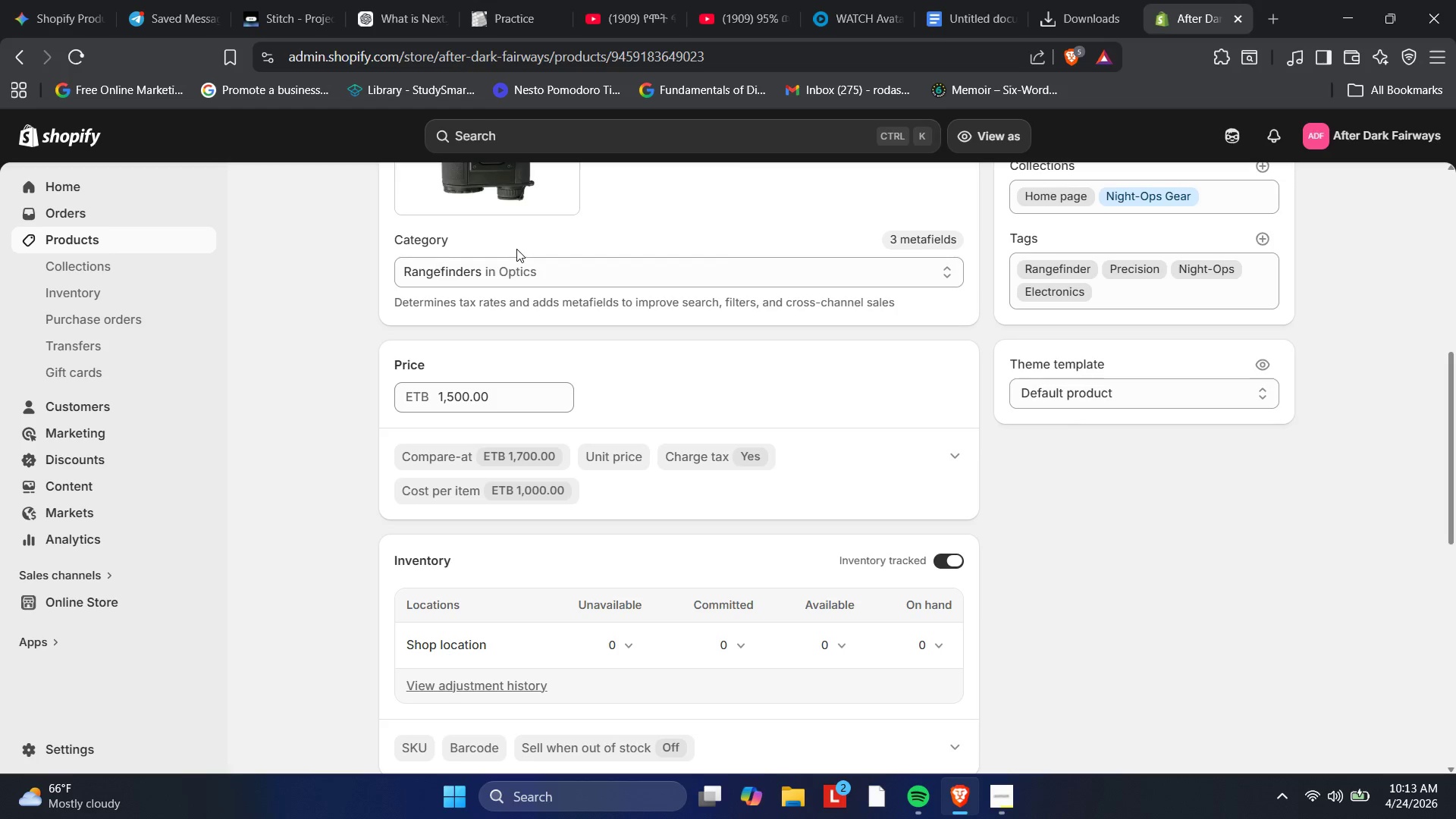 
wait(46.11)
 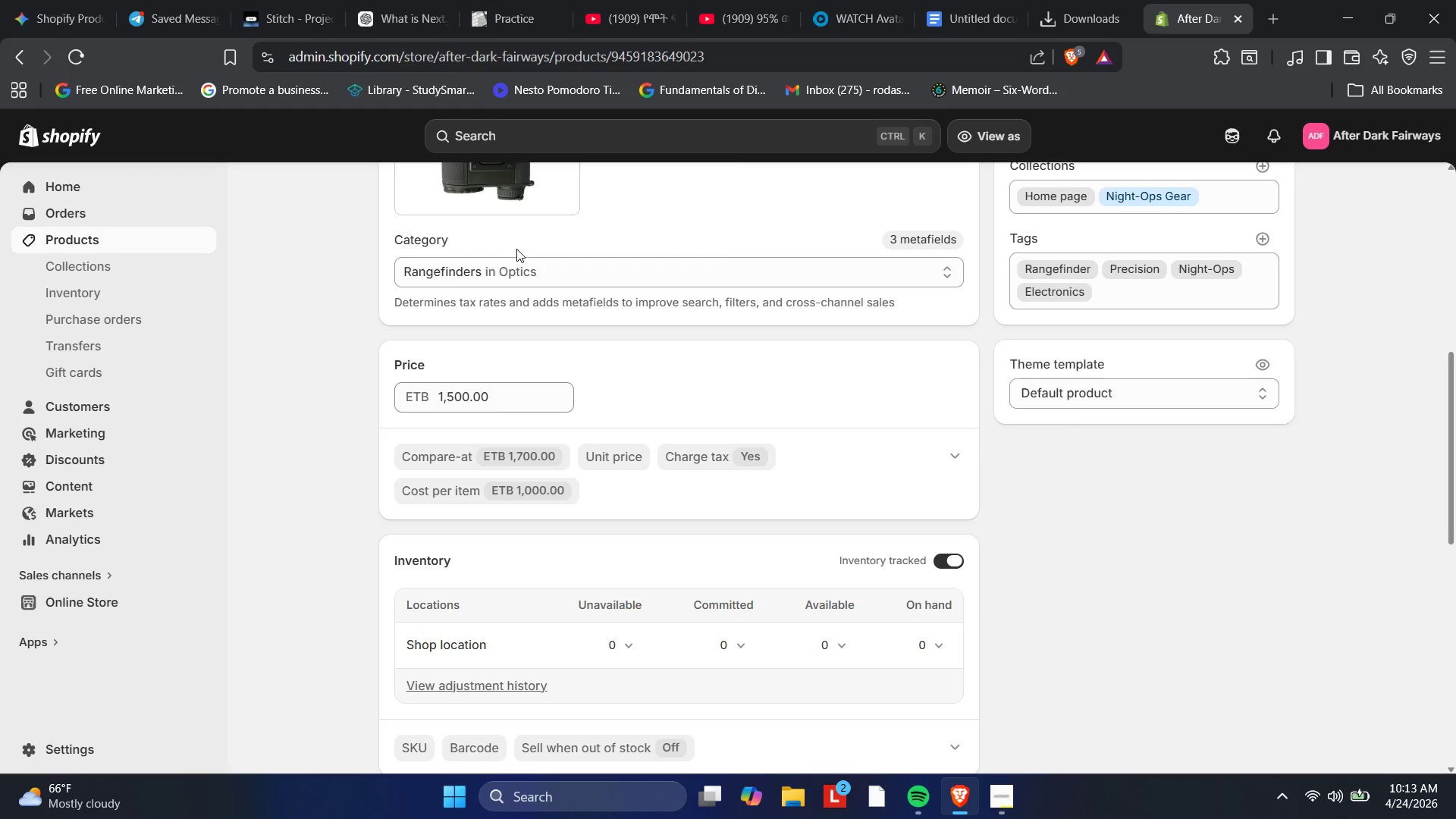 
key(Backspace)
 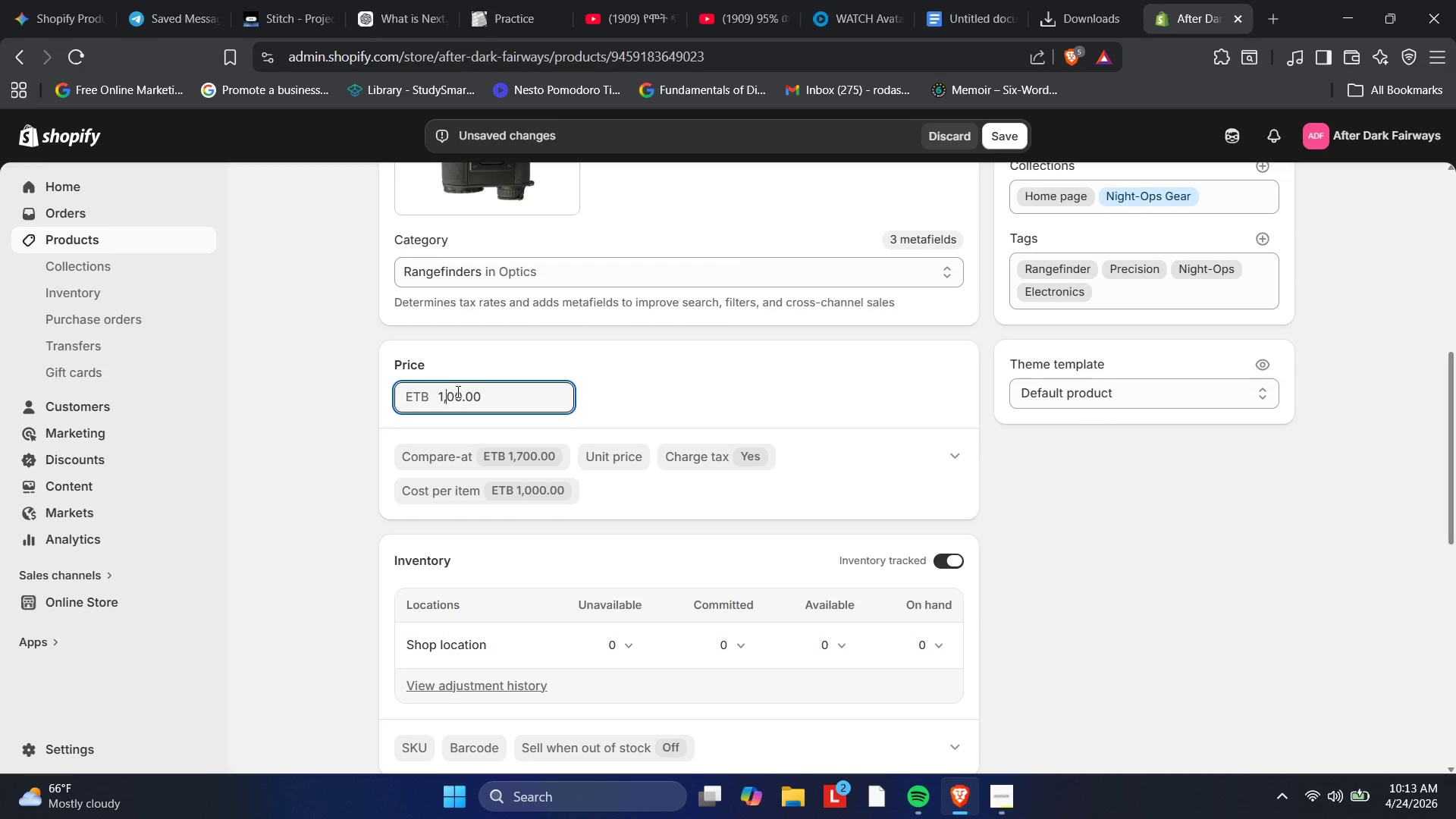 
key(Numpad4)
 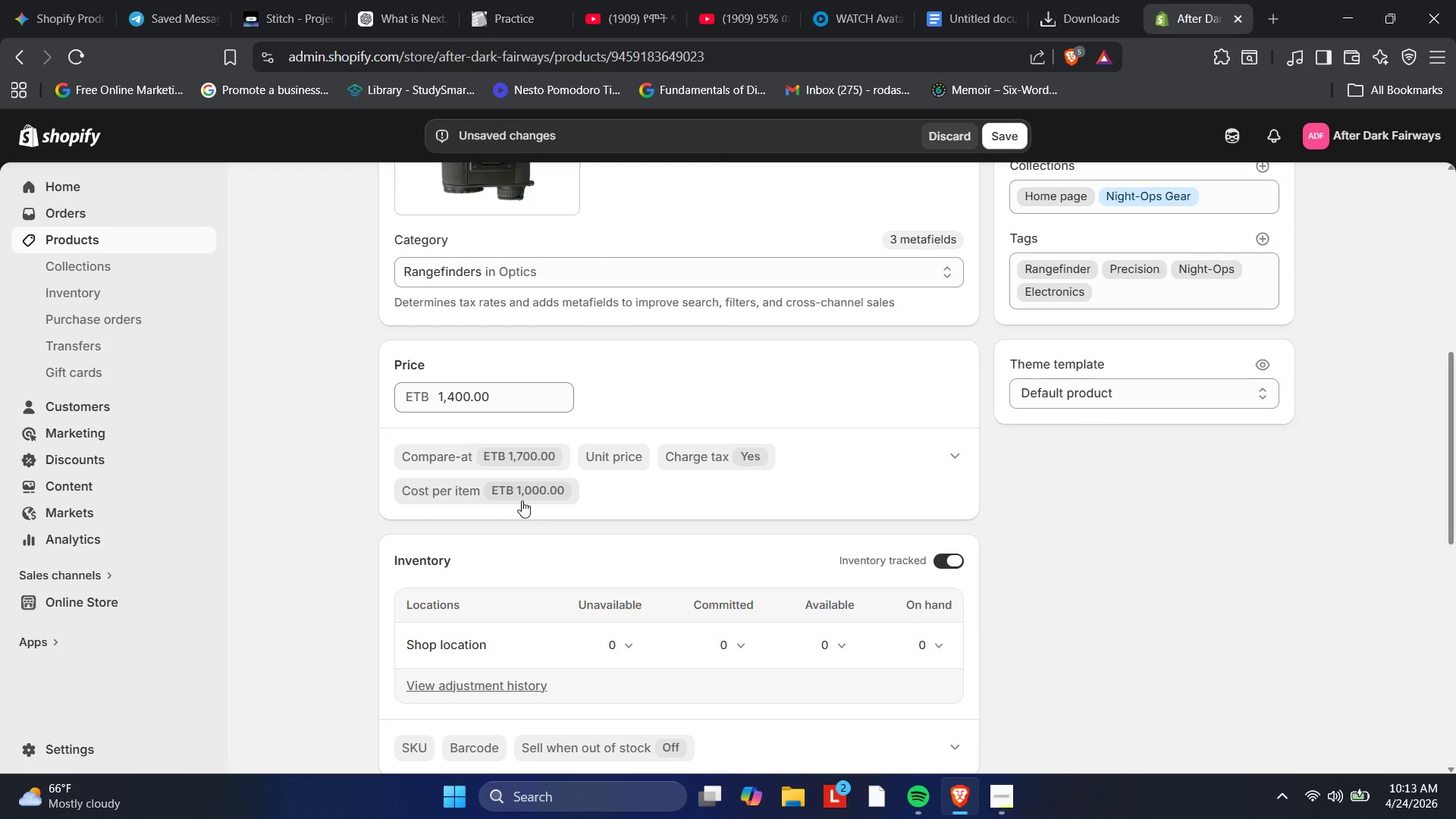 
wait(5.63)
 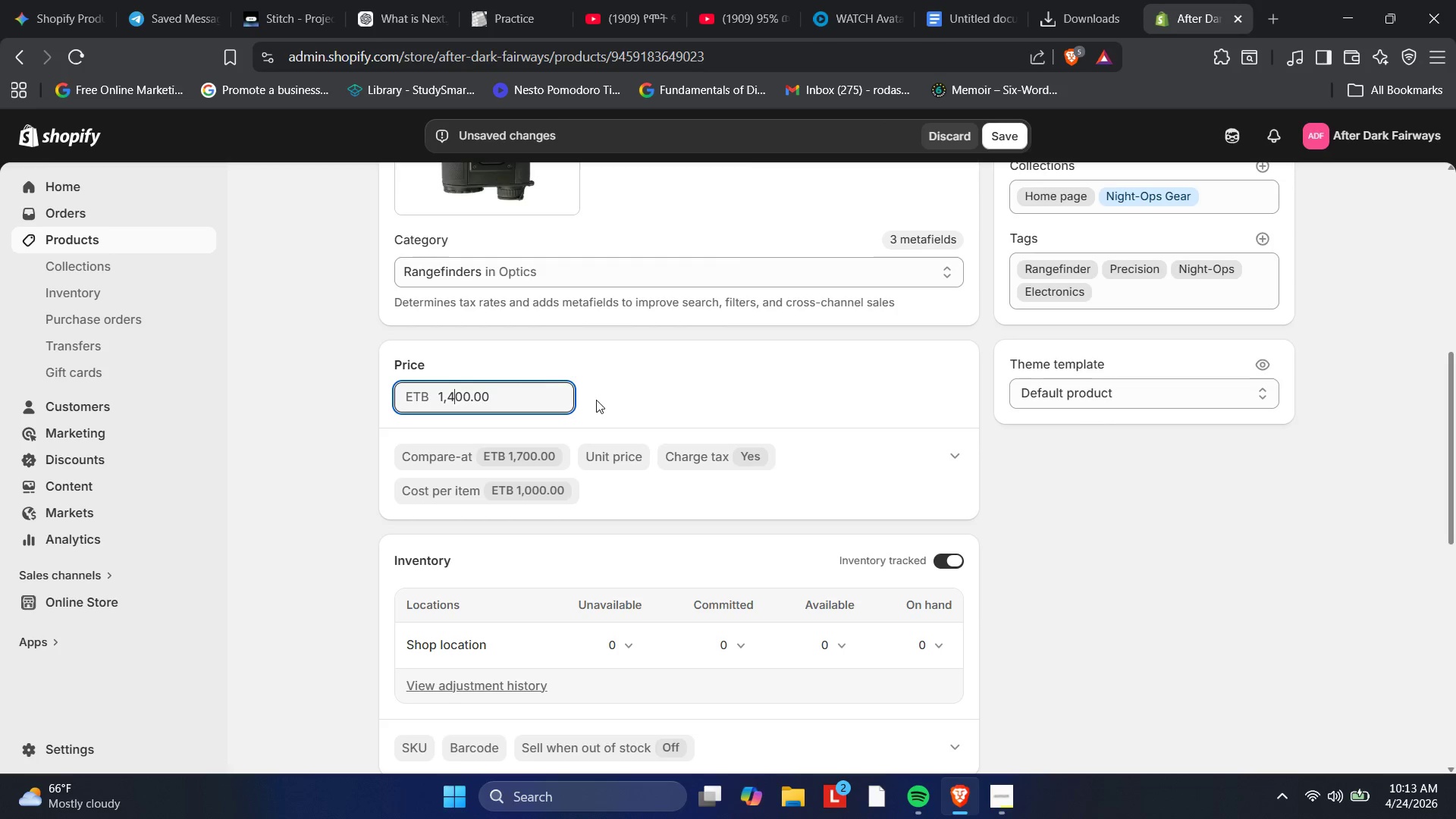 
mouse_move([515, 462])
 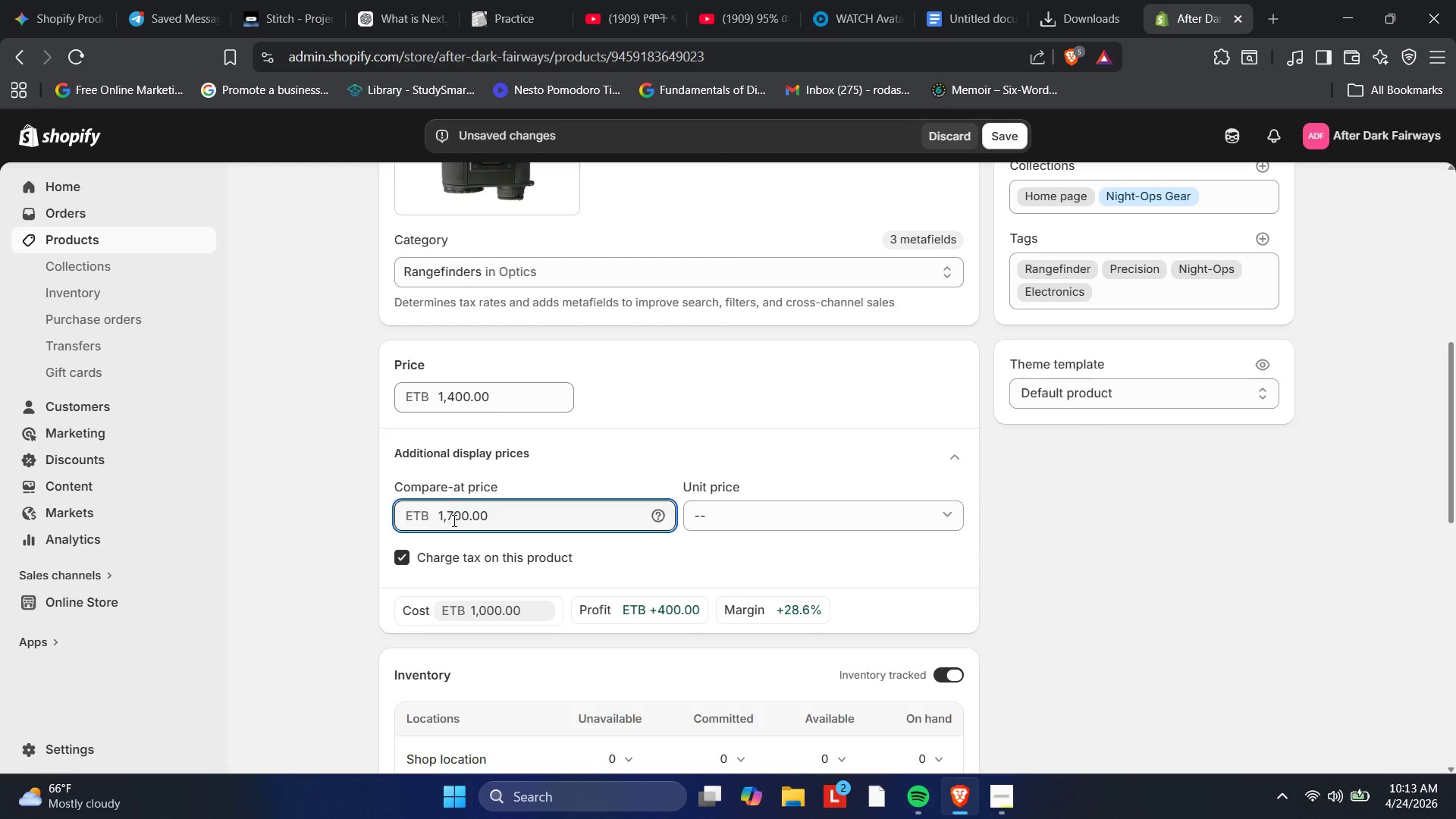 
key(NumLock)
 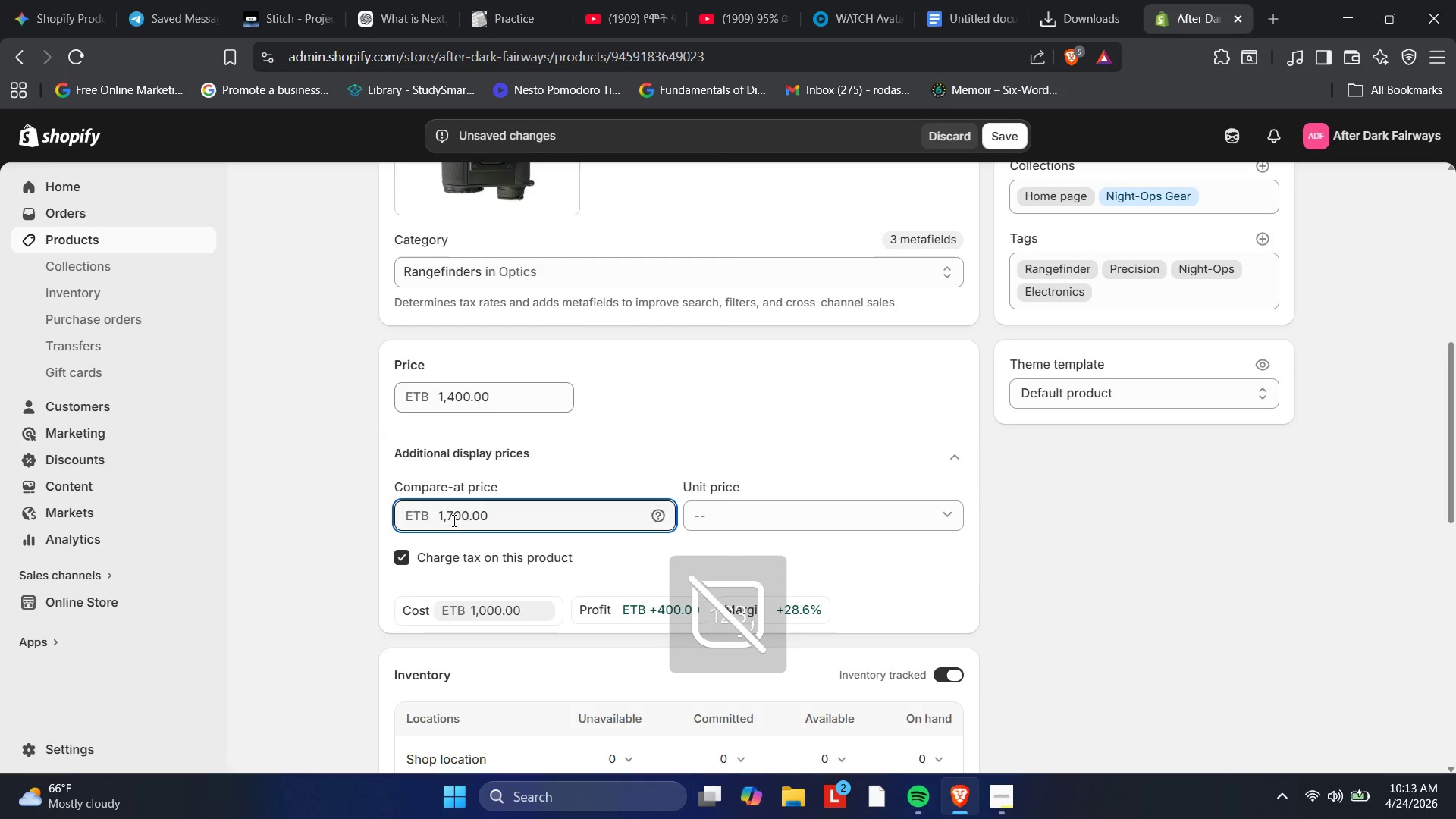 
key(Backspace)
 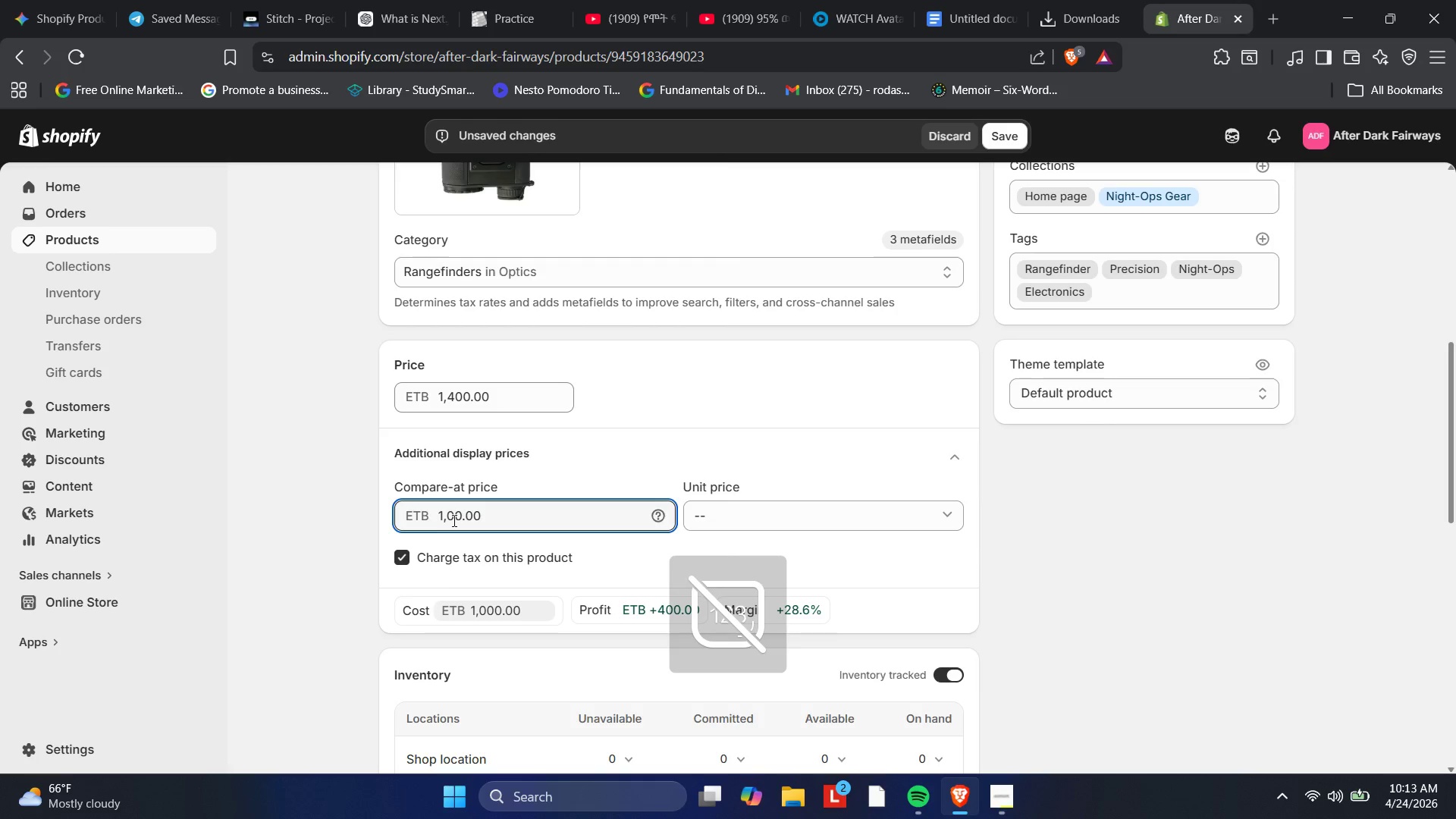 
key(ArrowRight)
 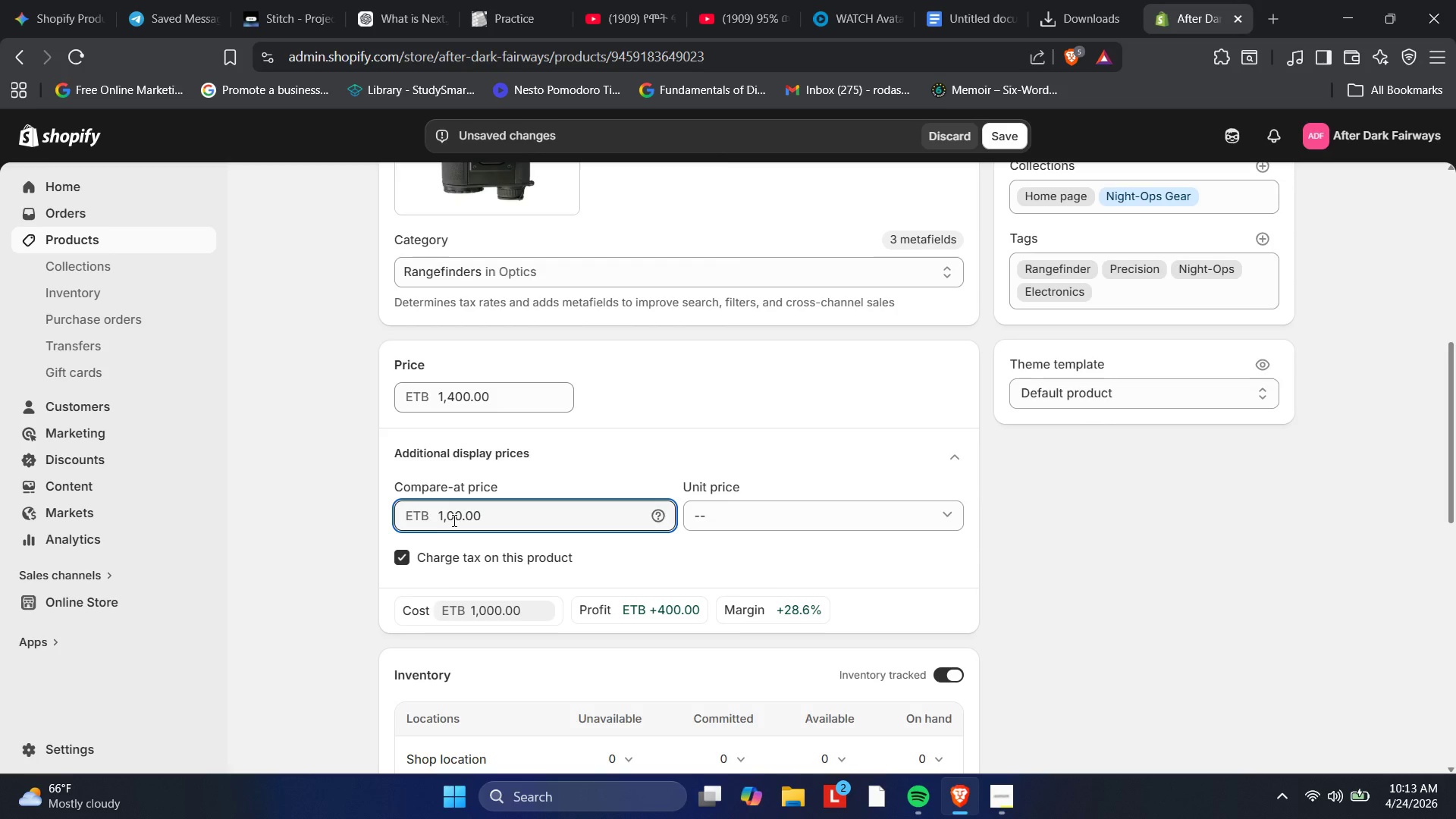 
key(ArrowLeft)
 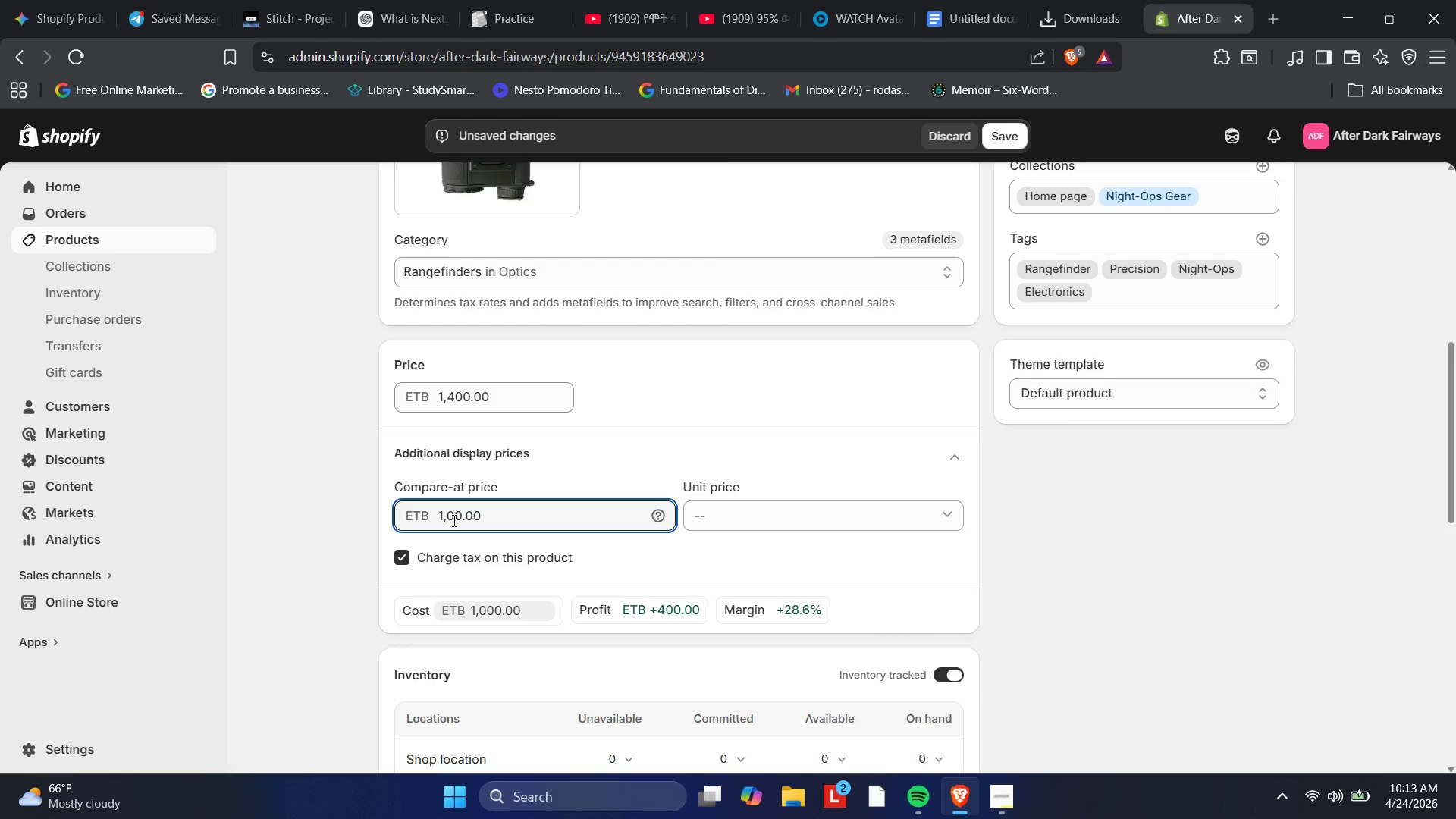 
key(NumLock)
 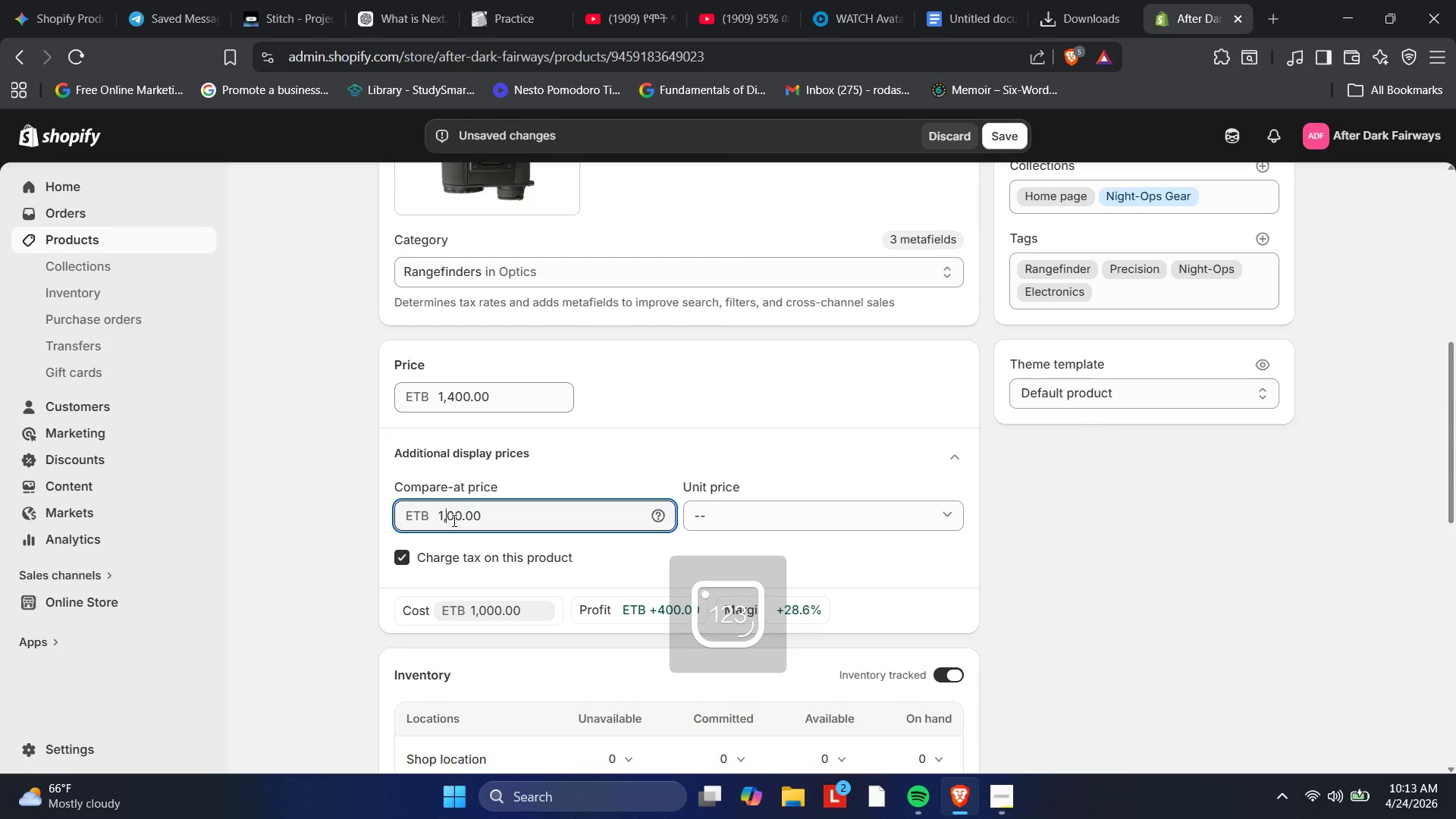 
key(Numpad6)
 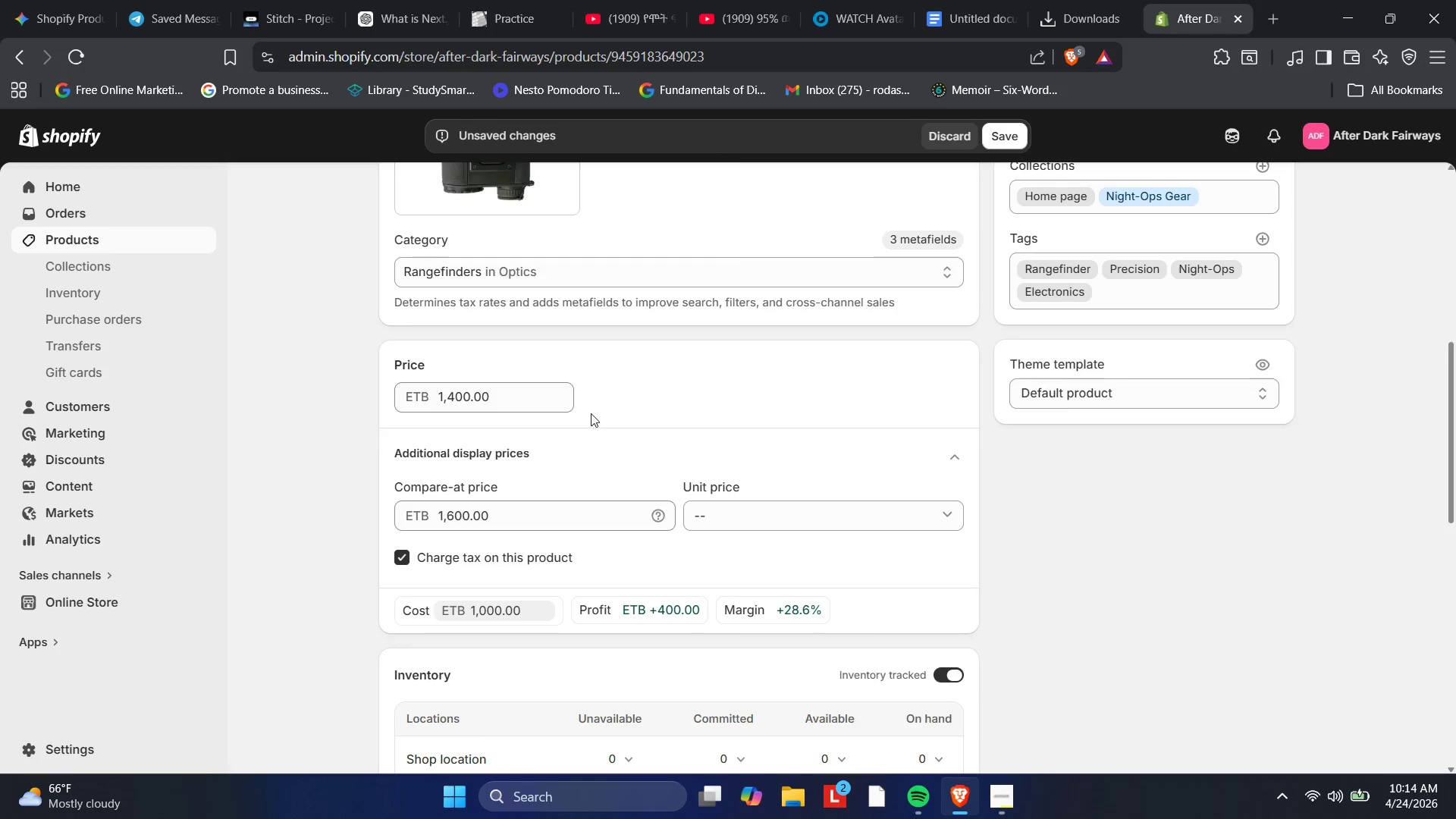 
wait(46.7)
 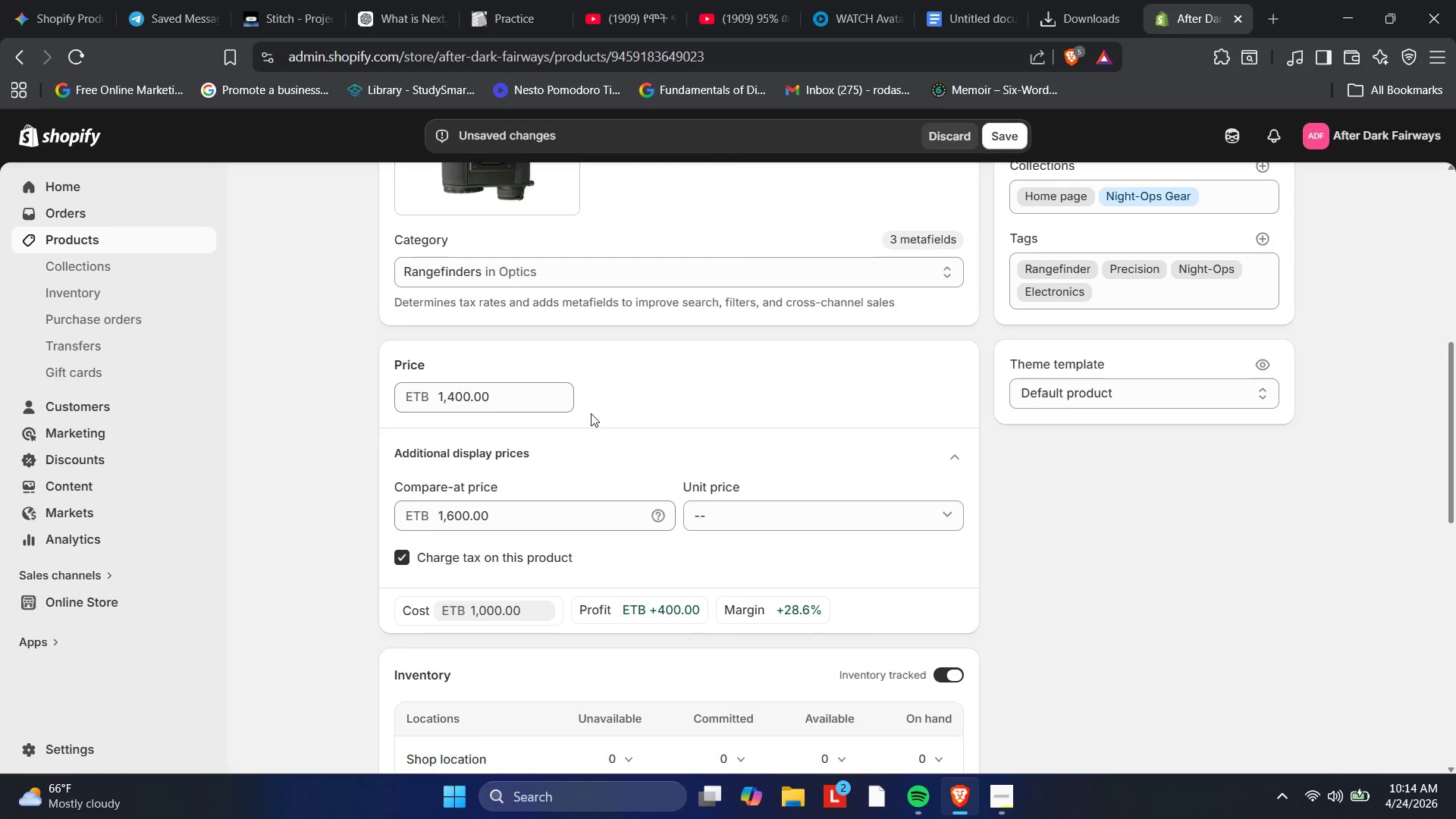 
left_click([739, 621])
 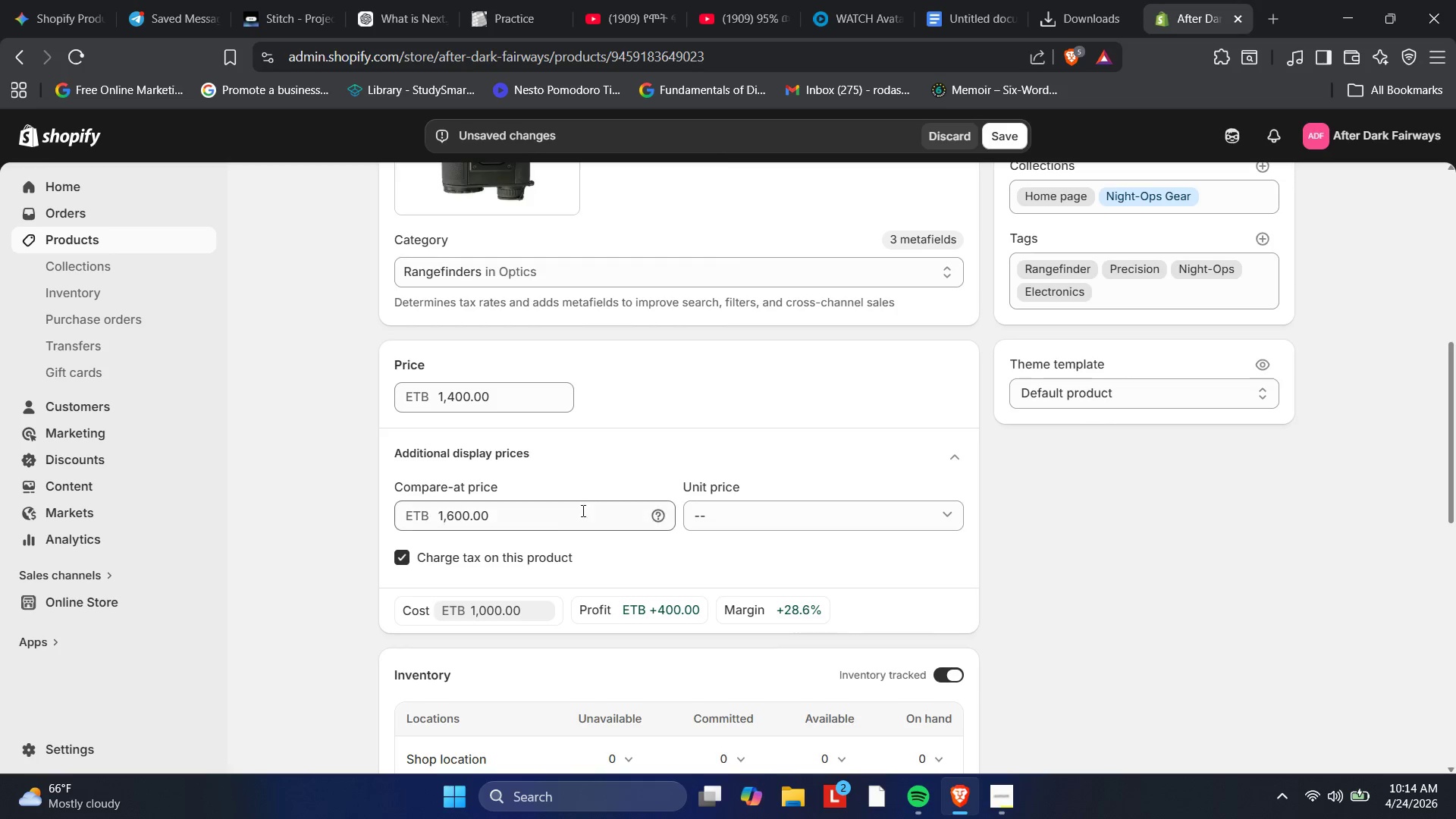 
left_click_drag(start_coordinate=[495, 516], to_coordinate=[392, 514])
 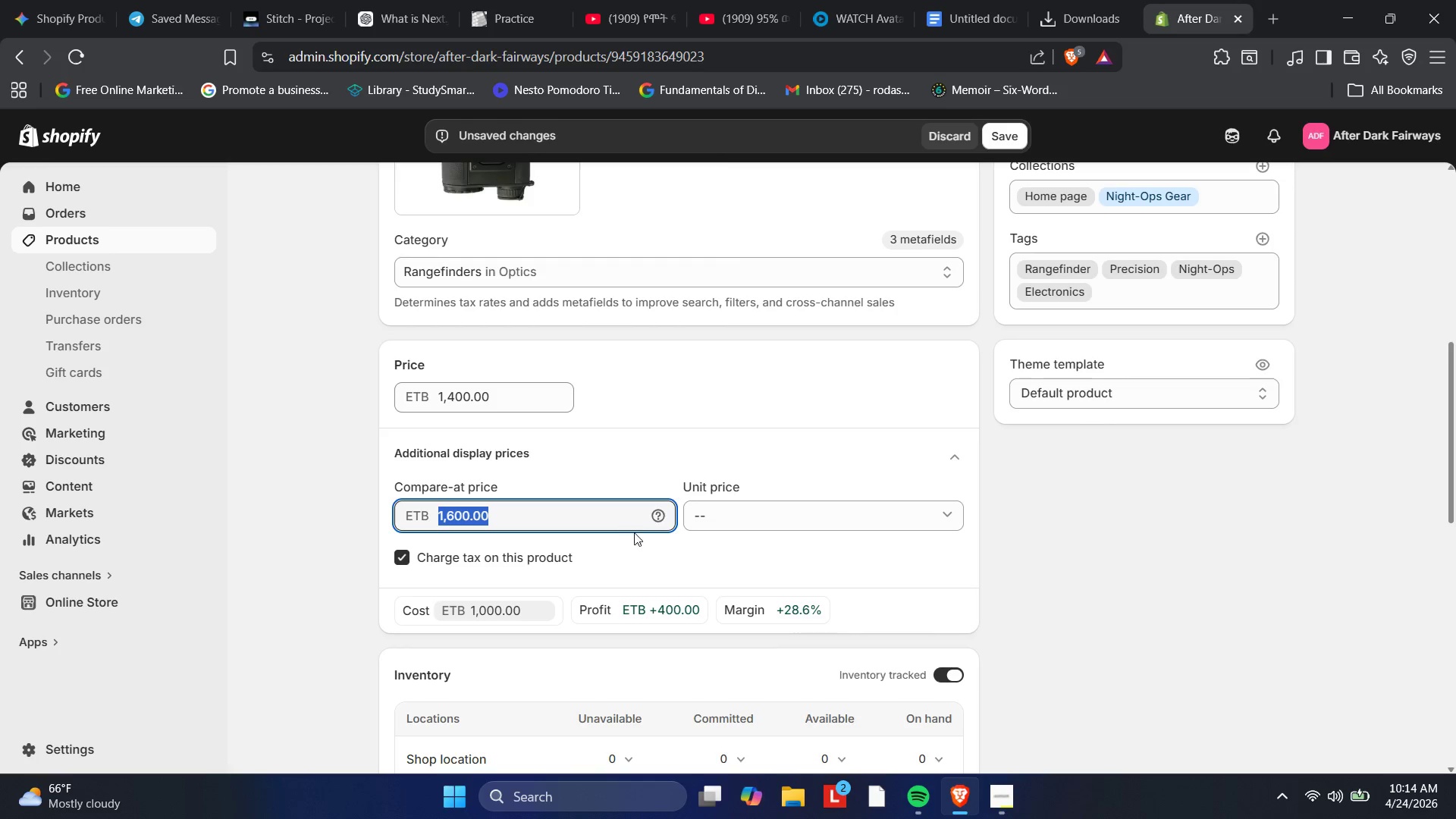 
left_click([651, 558])
 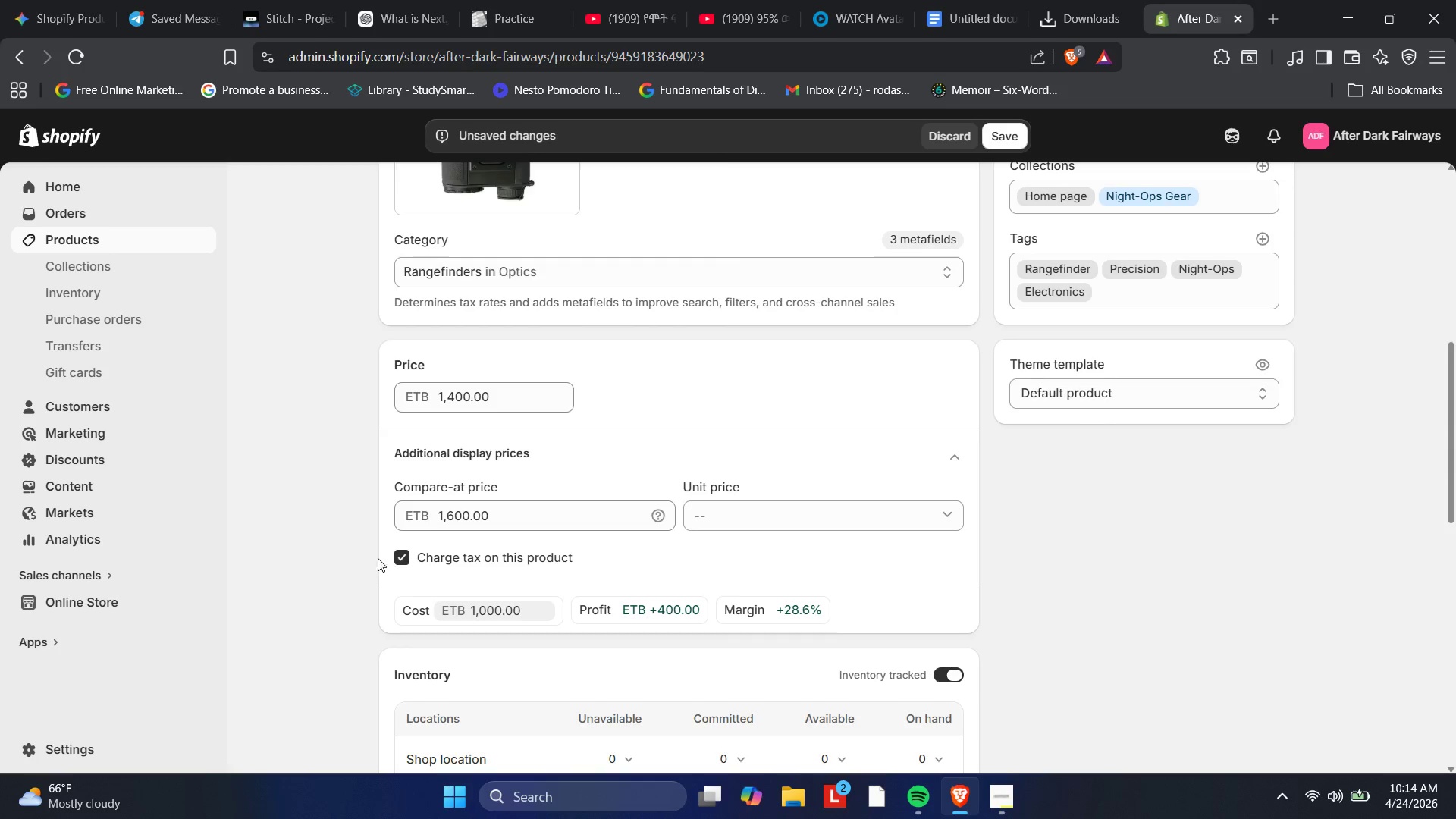 
left_click([397, 555])
 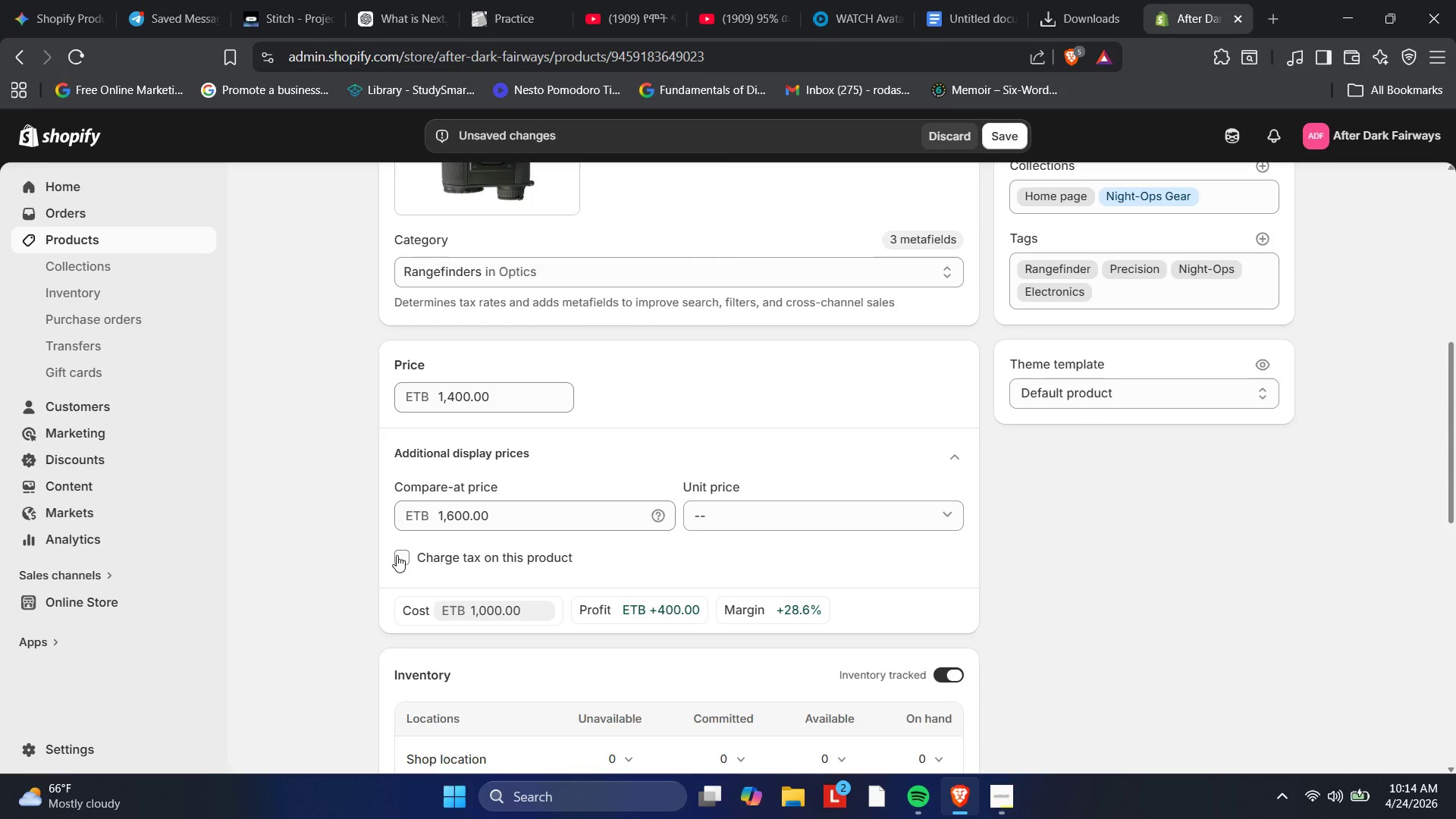 
left_click([397, 555])
 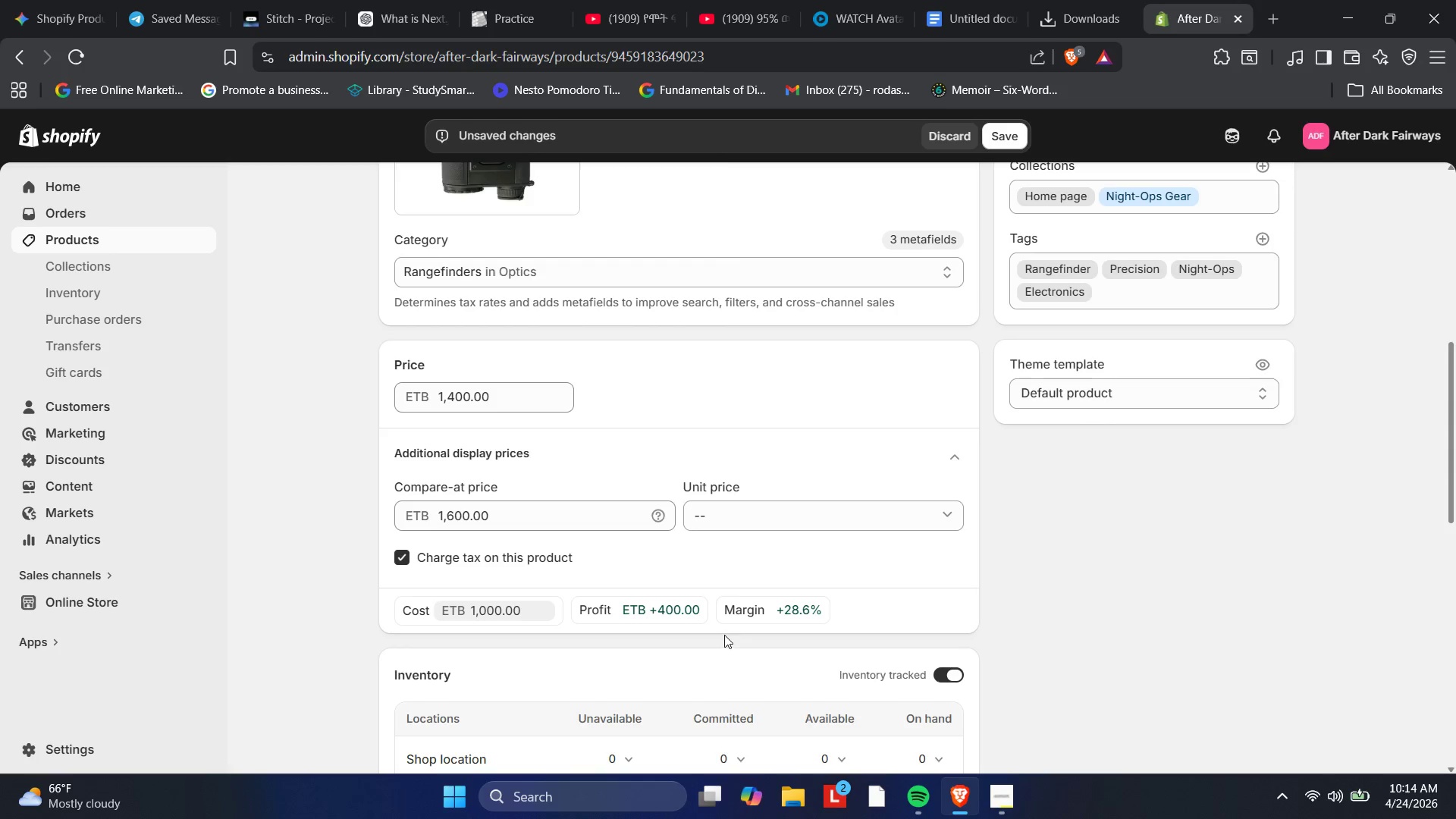 
scroll: coordinate [722, 632], scroll_direction: down, amount: 2.0
 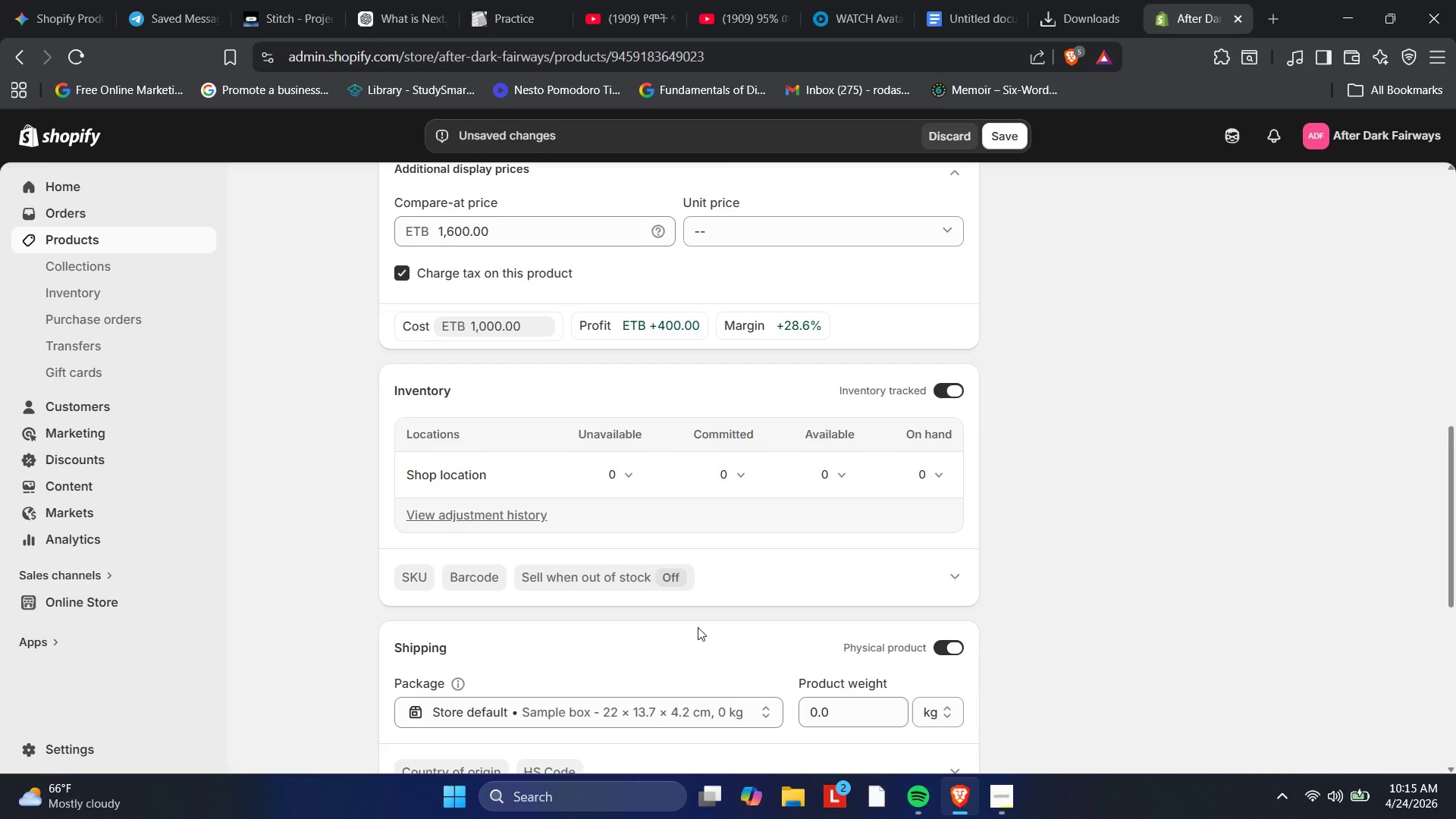 
wait(41.8)
 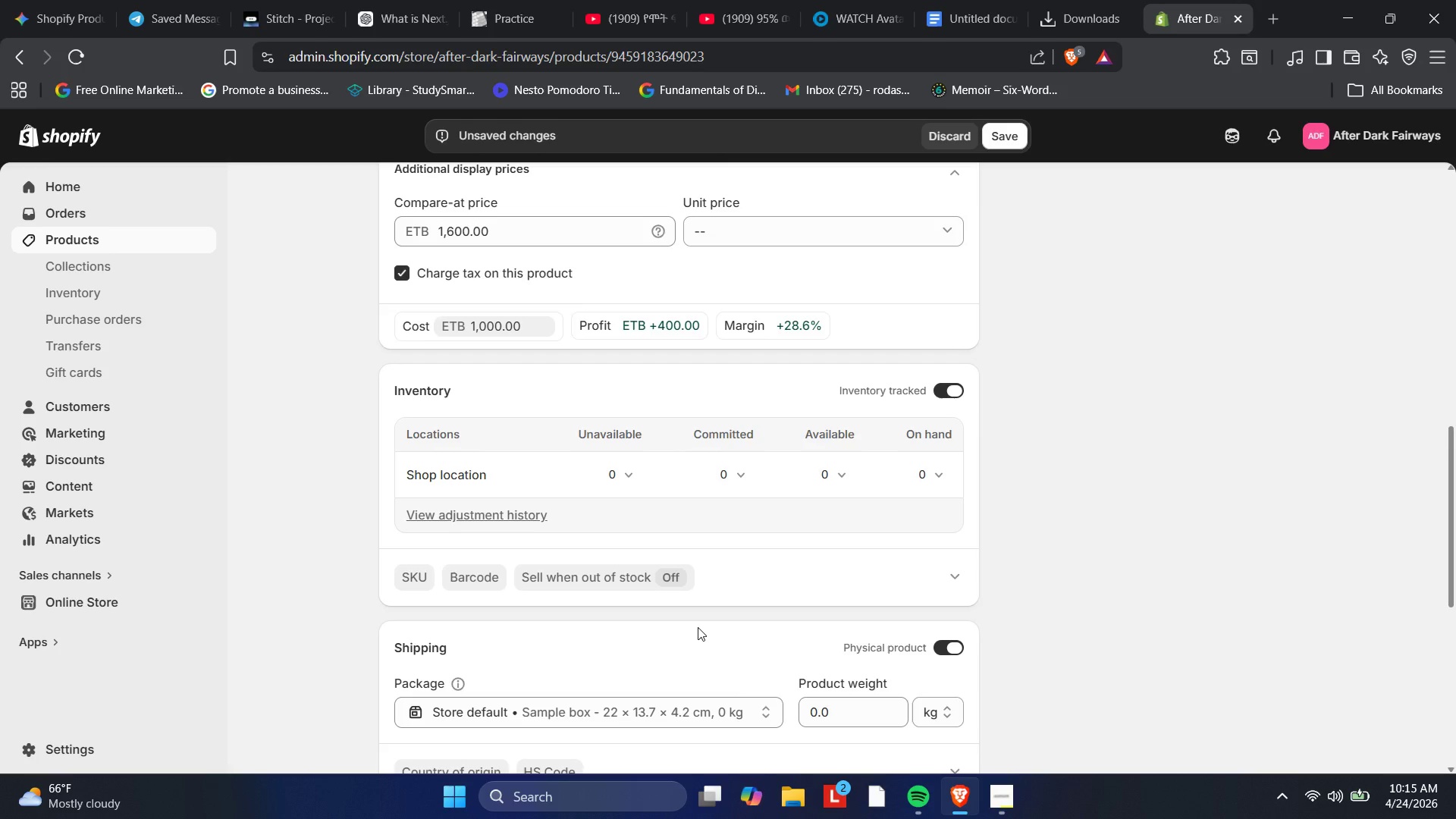 
left_click([988, 131])
 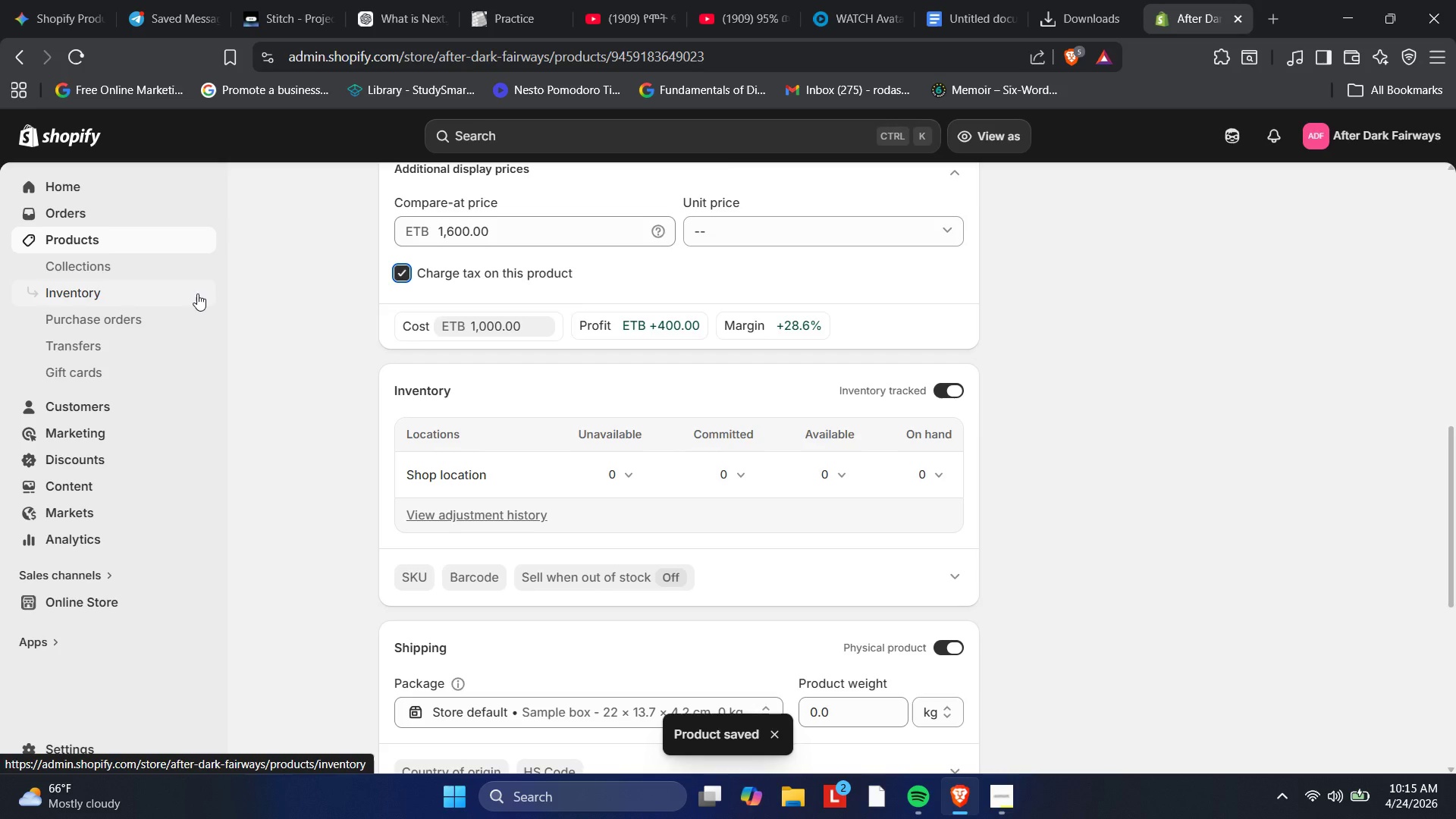 
wait(7.67)
 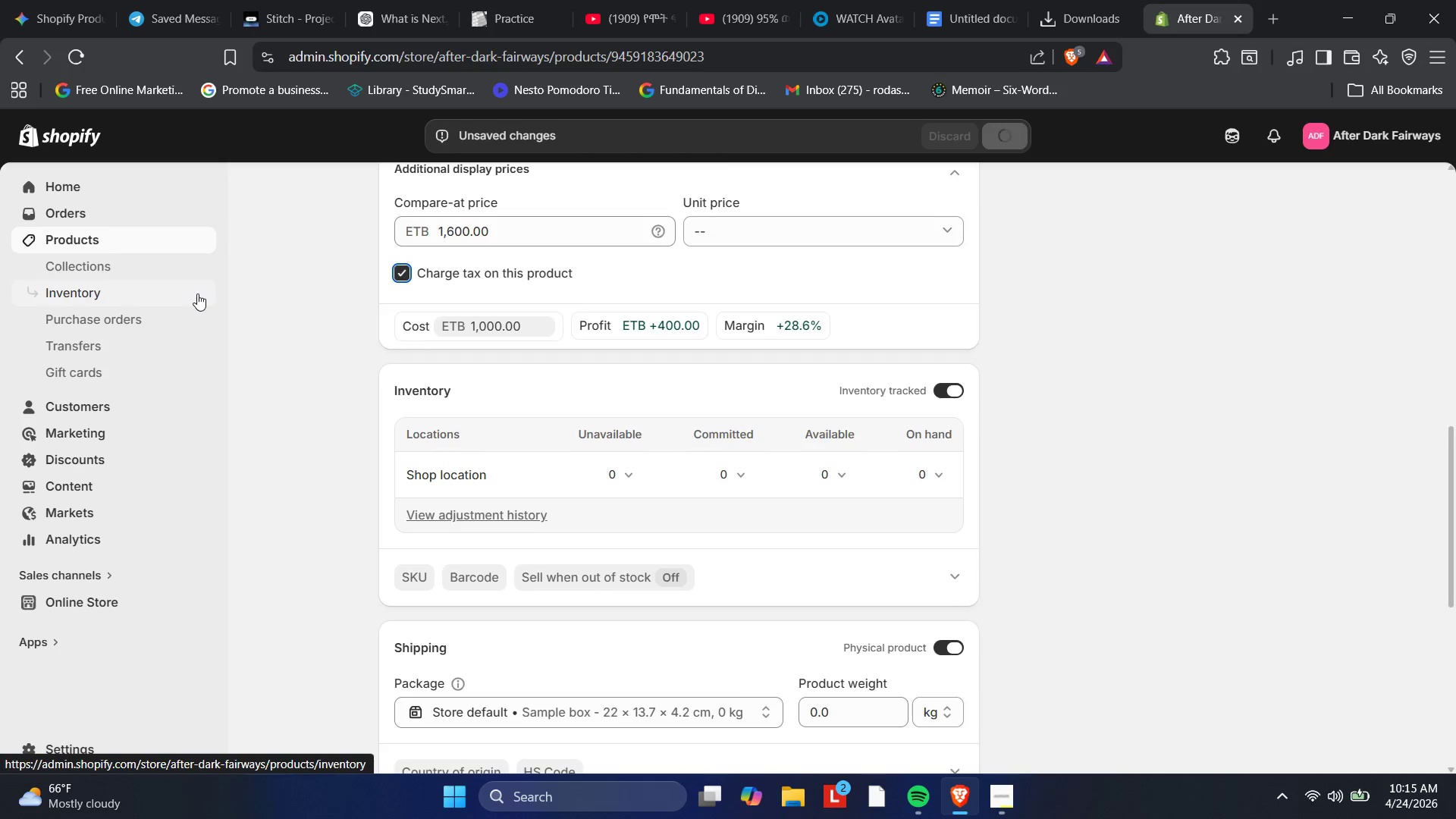 
left_click([127, 232])
 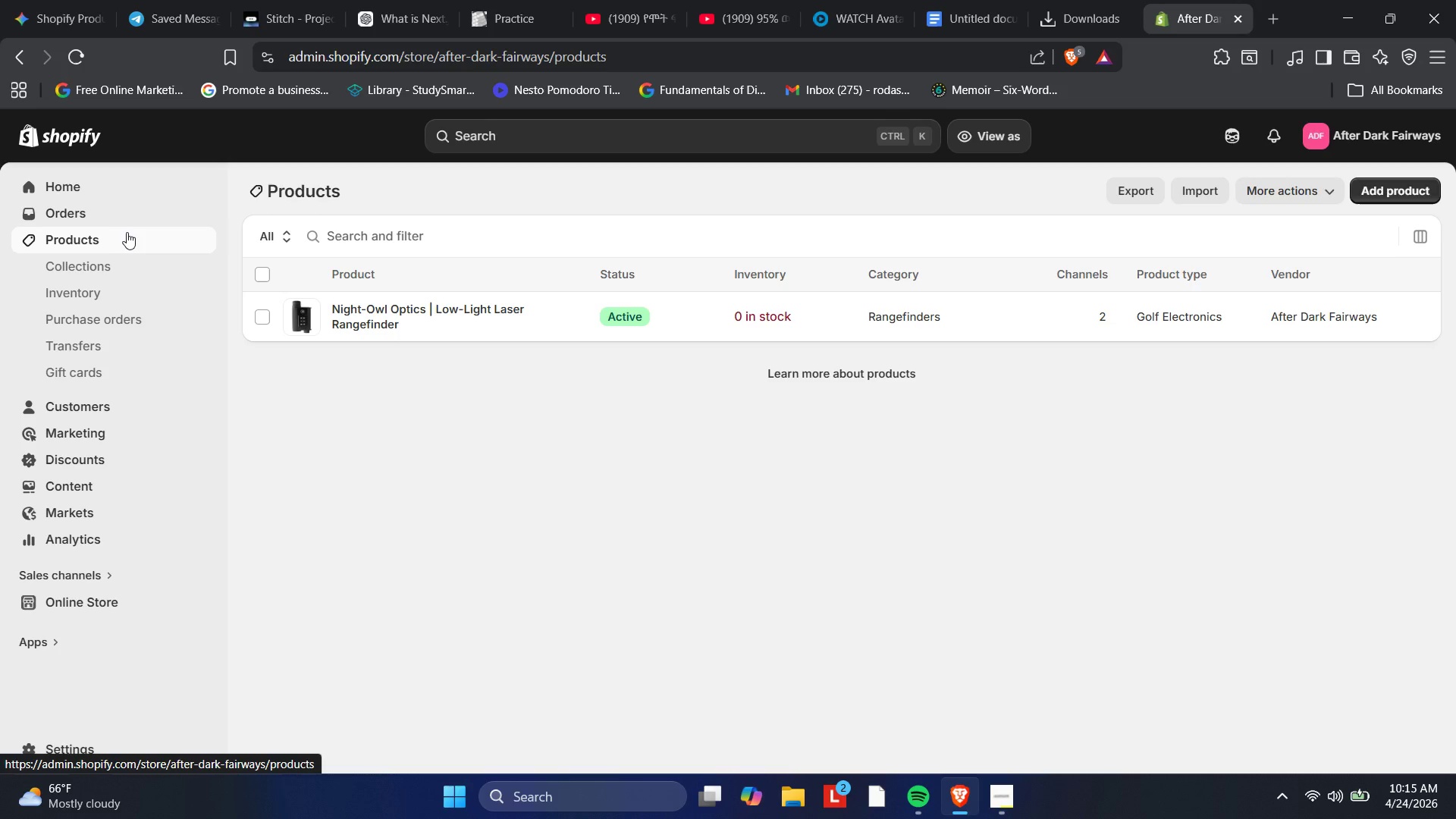 
wait(24.12)
 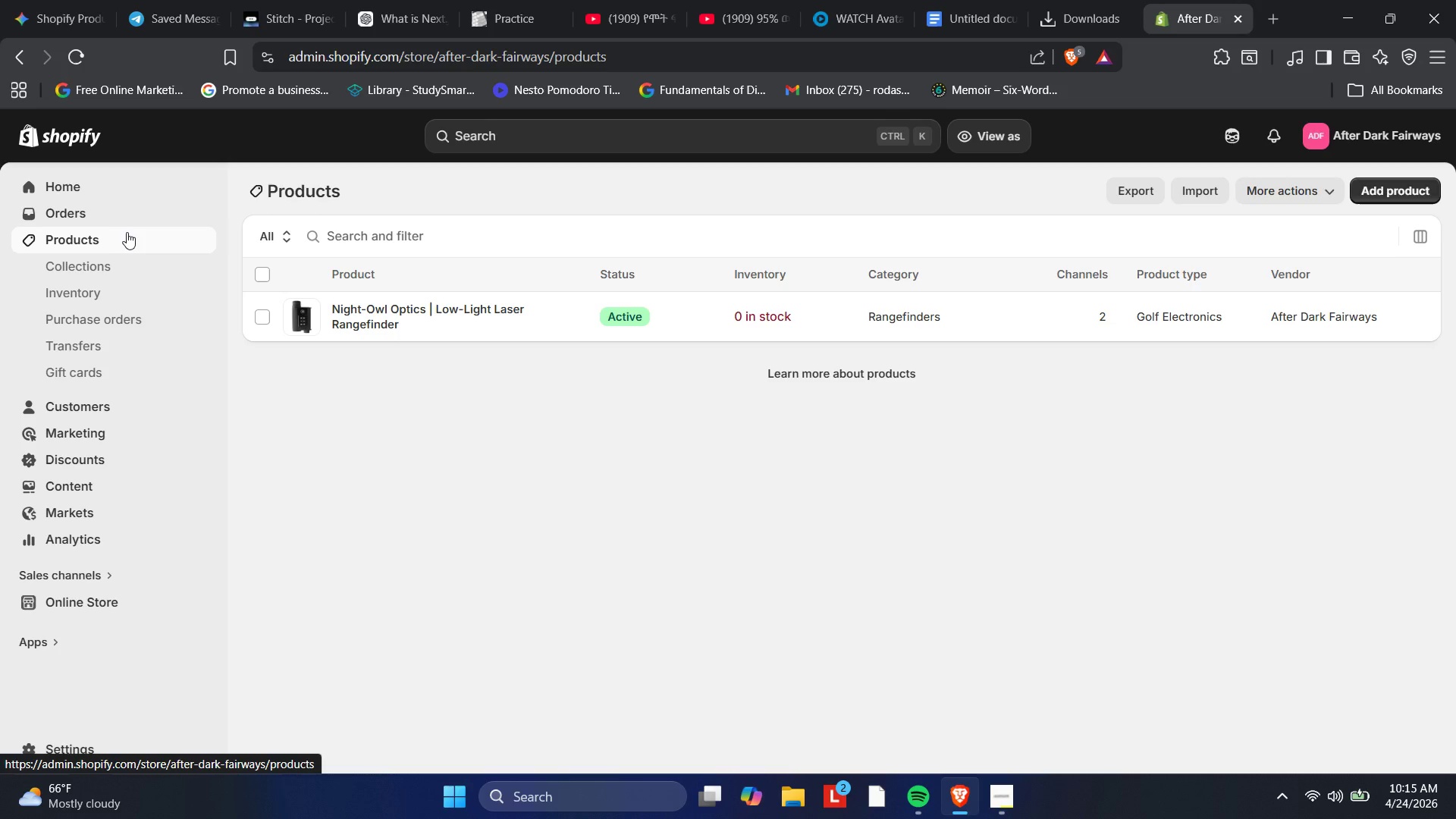 
left_click([1414, 190])
 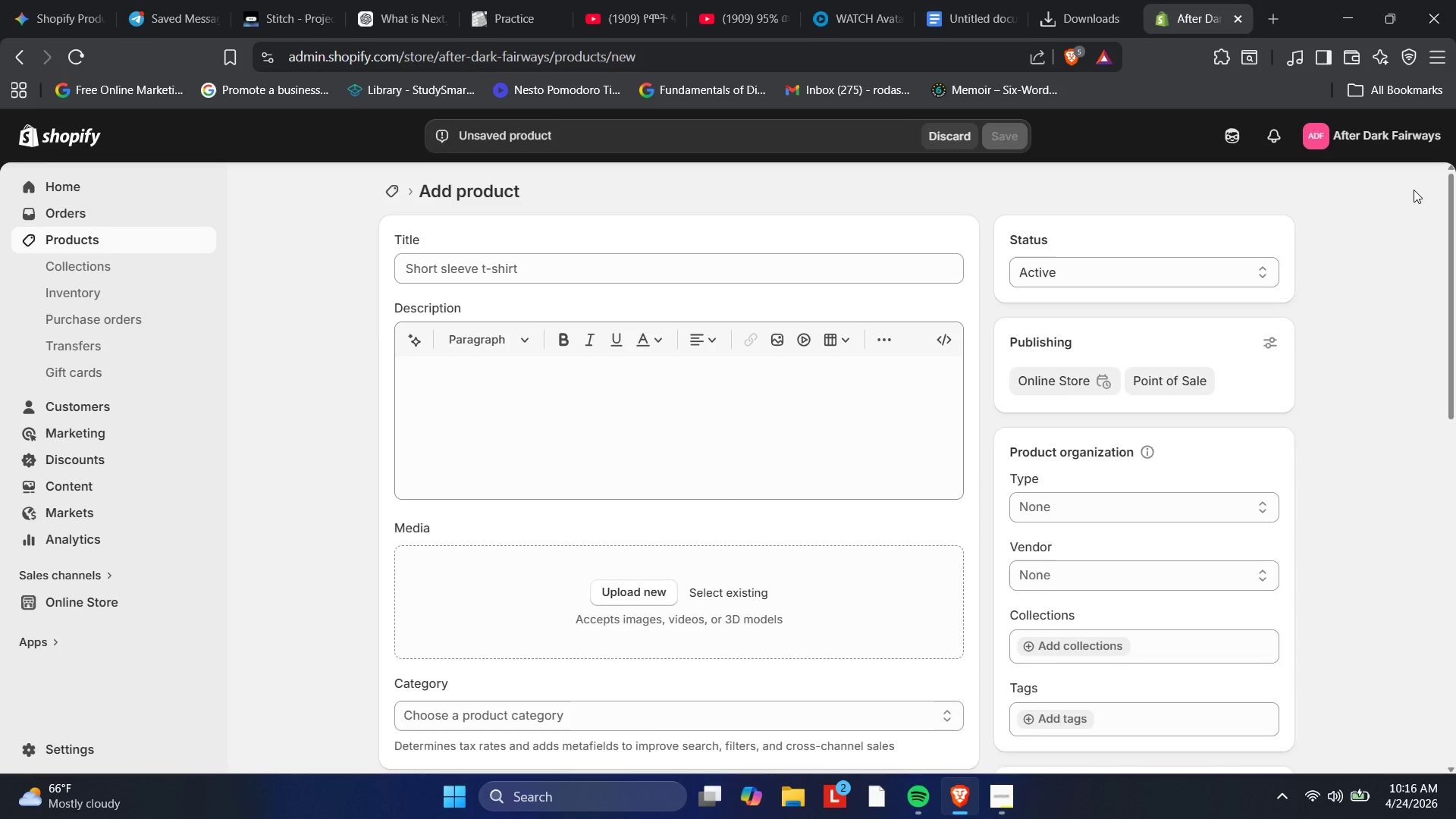 
wait(8.55)
 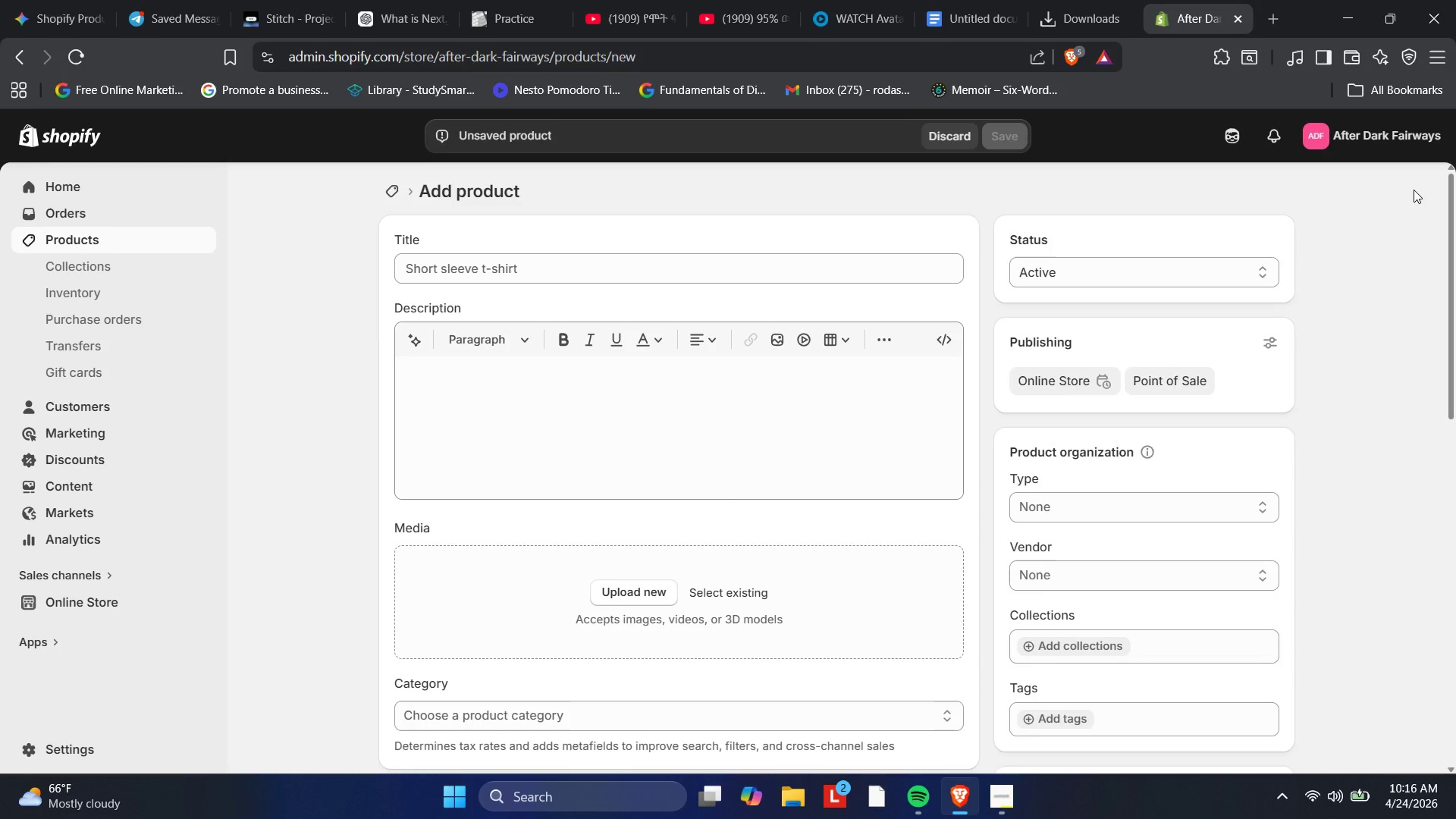 
left_click([533, 265])
 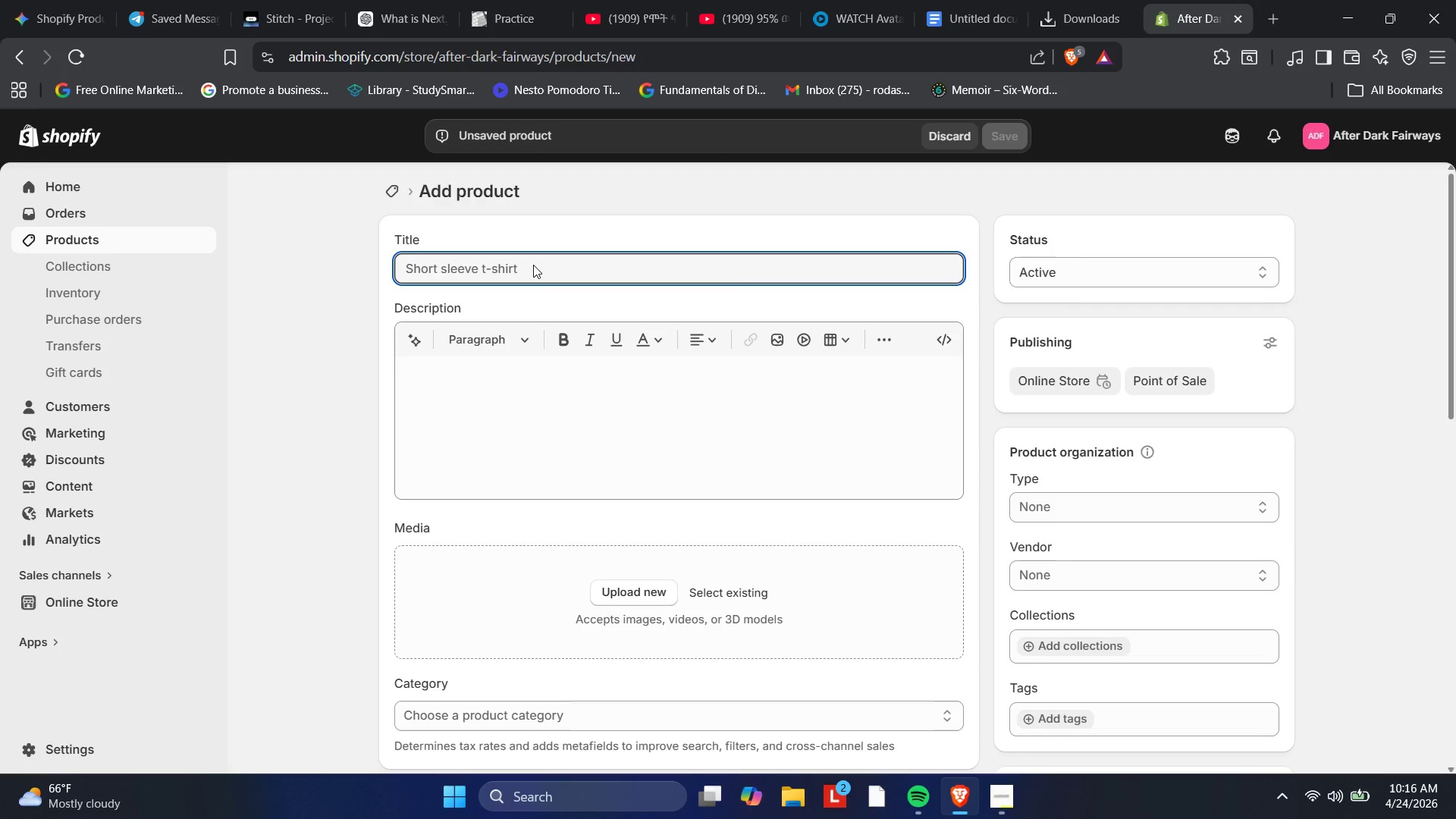 
wait(5.19)
 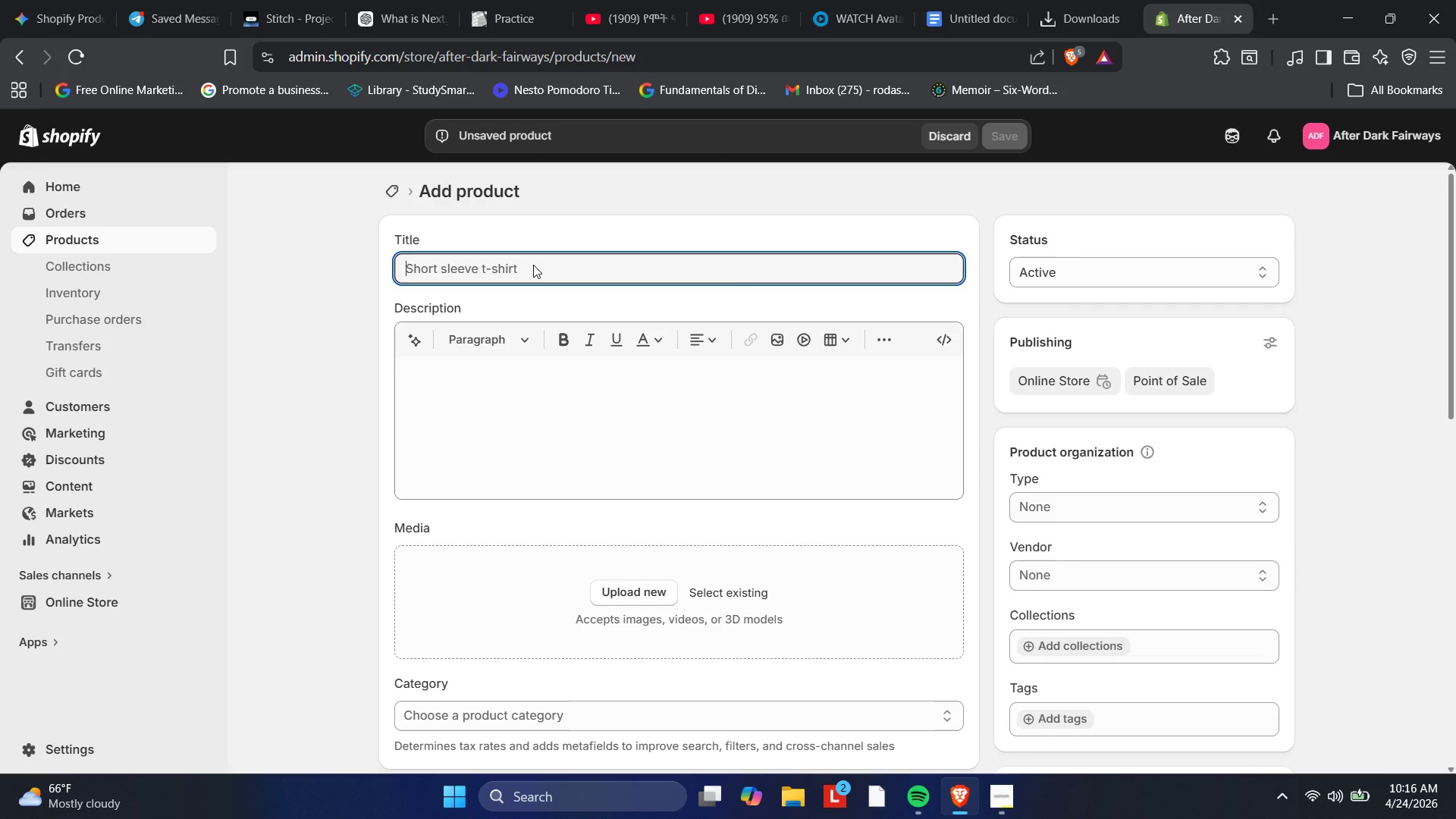 
type(The Noctuer)
key(Backspace)
key(Backspace)
 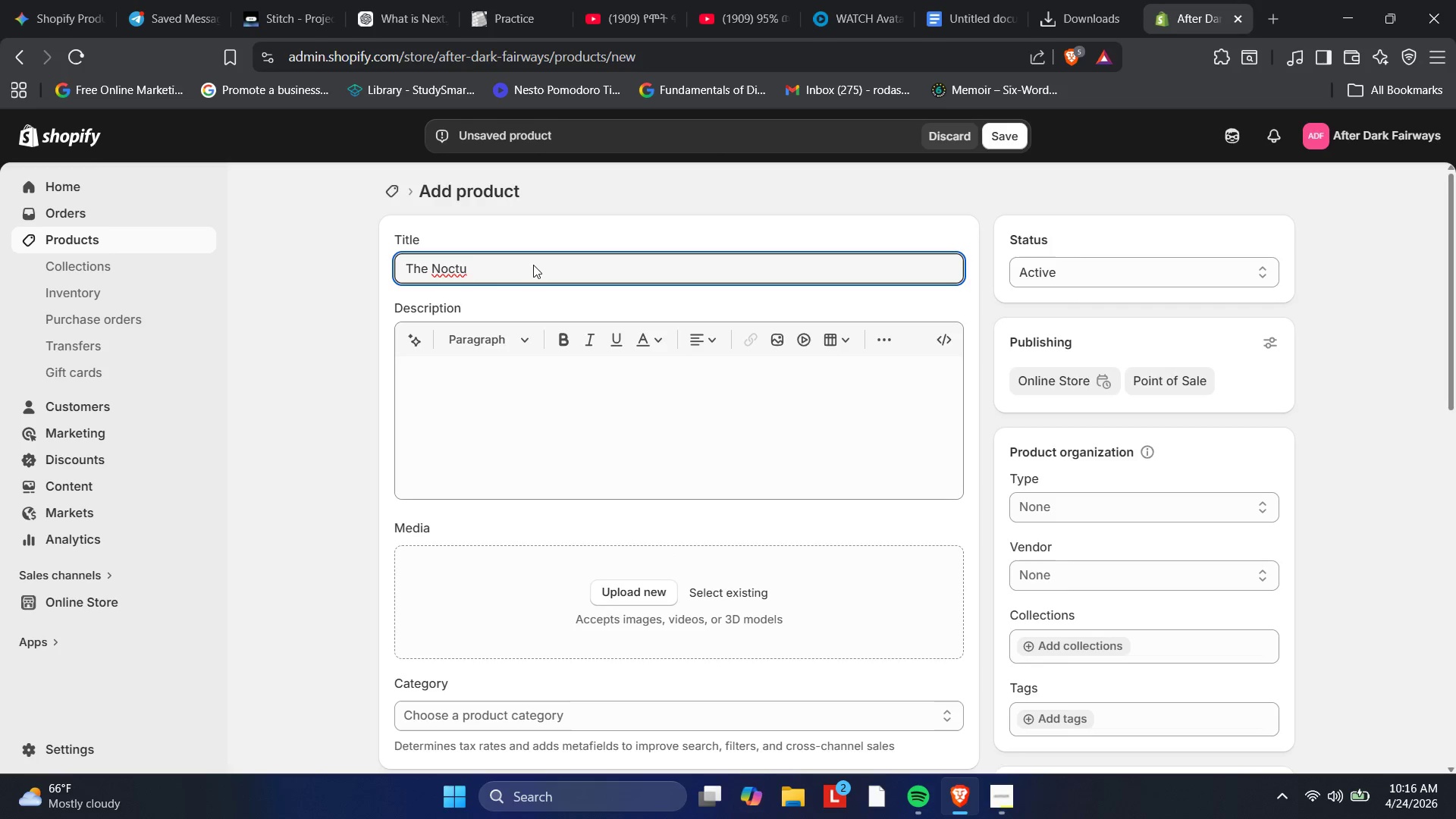 
type(rnal Strike || )
key(Backspace)
key(Backspace)
type( )
 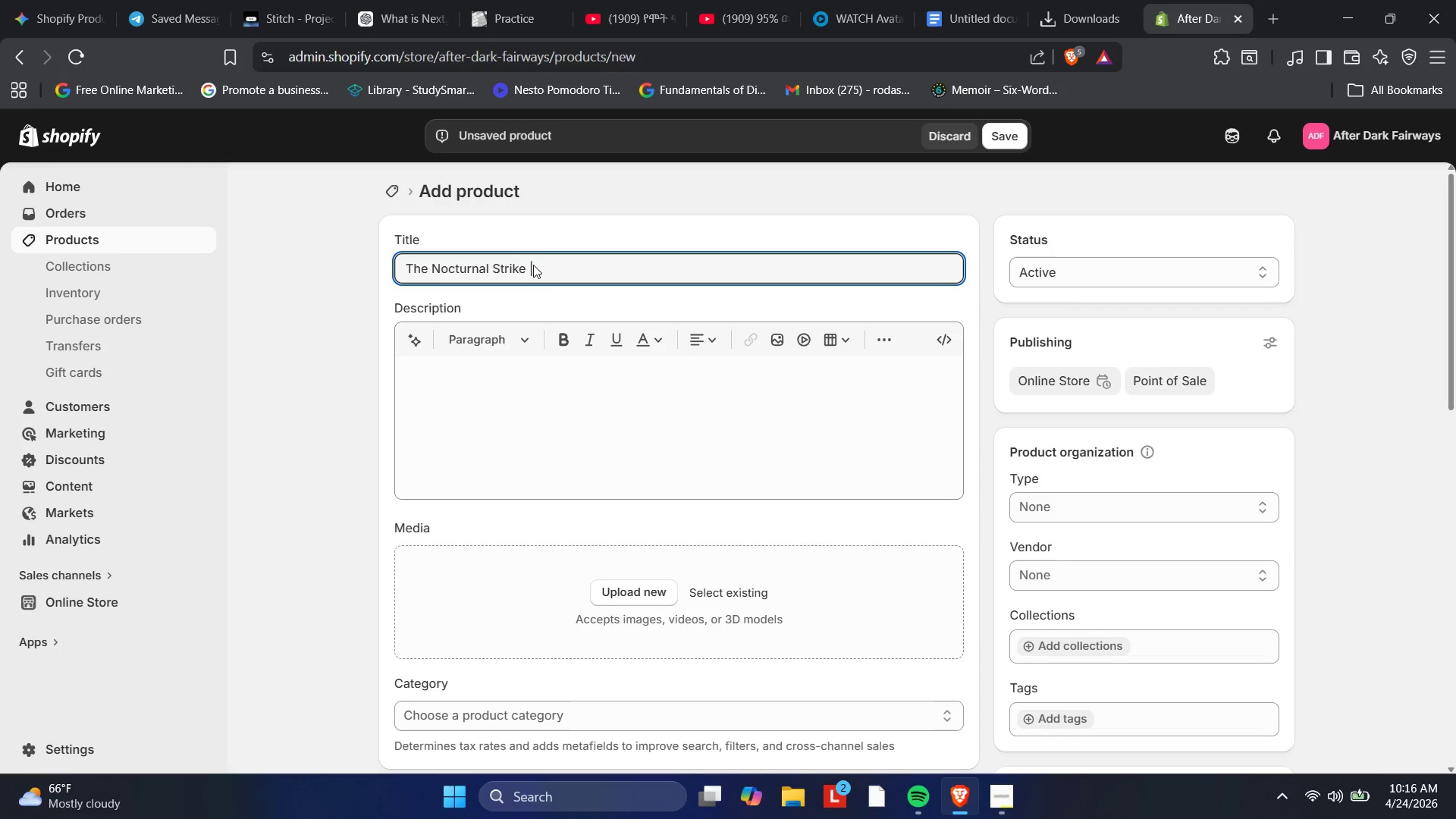 
wait(6.56)
 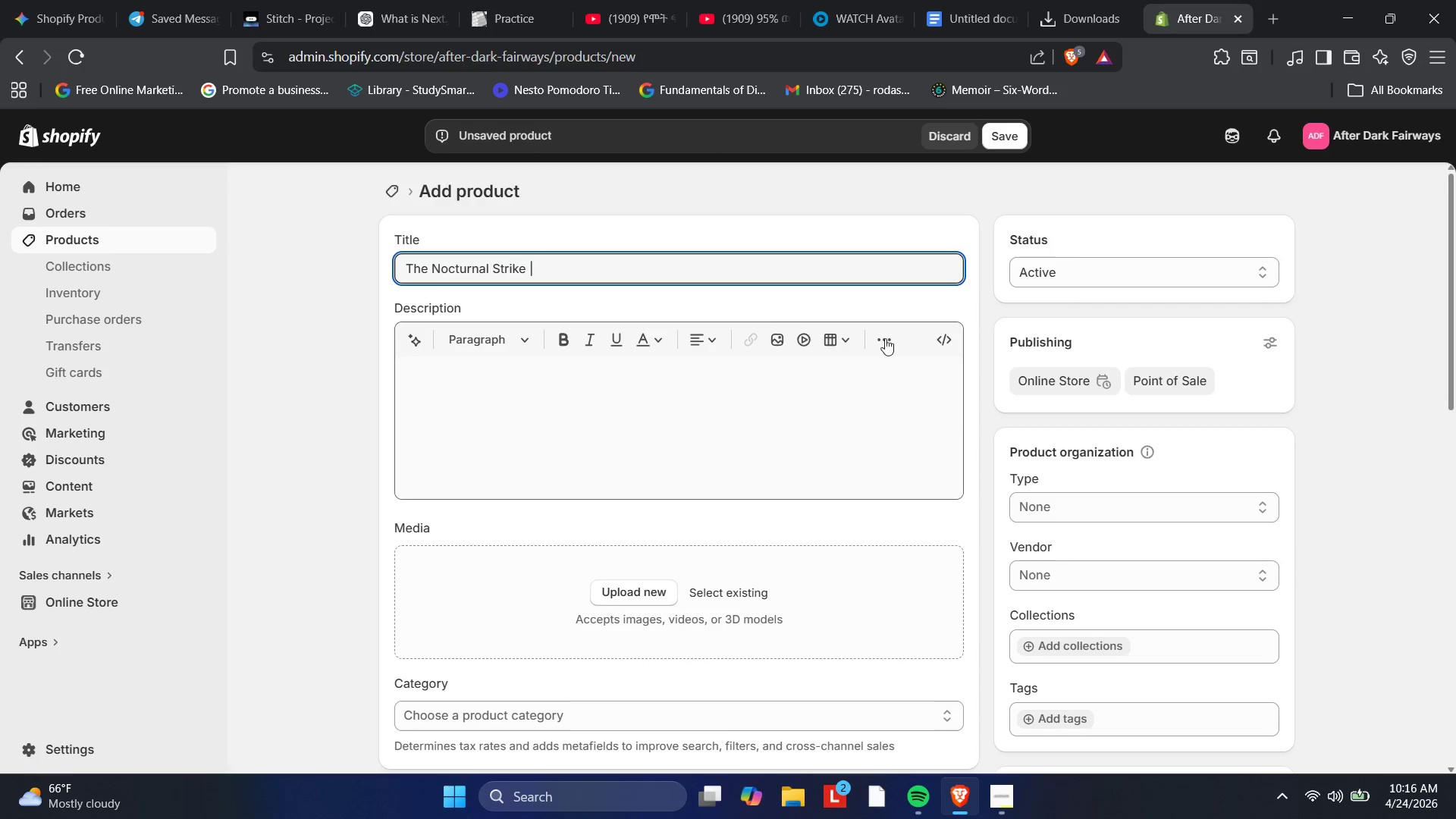 
type(Impact-Actia)
key(Backspace)
type(vated LED)
 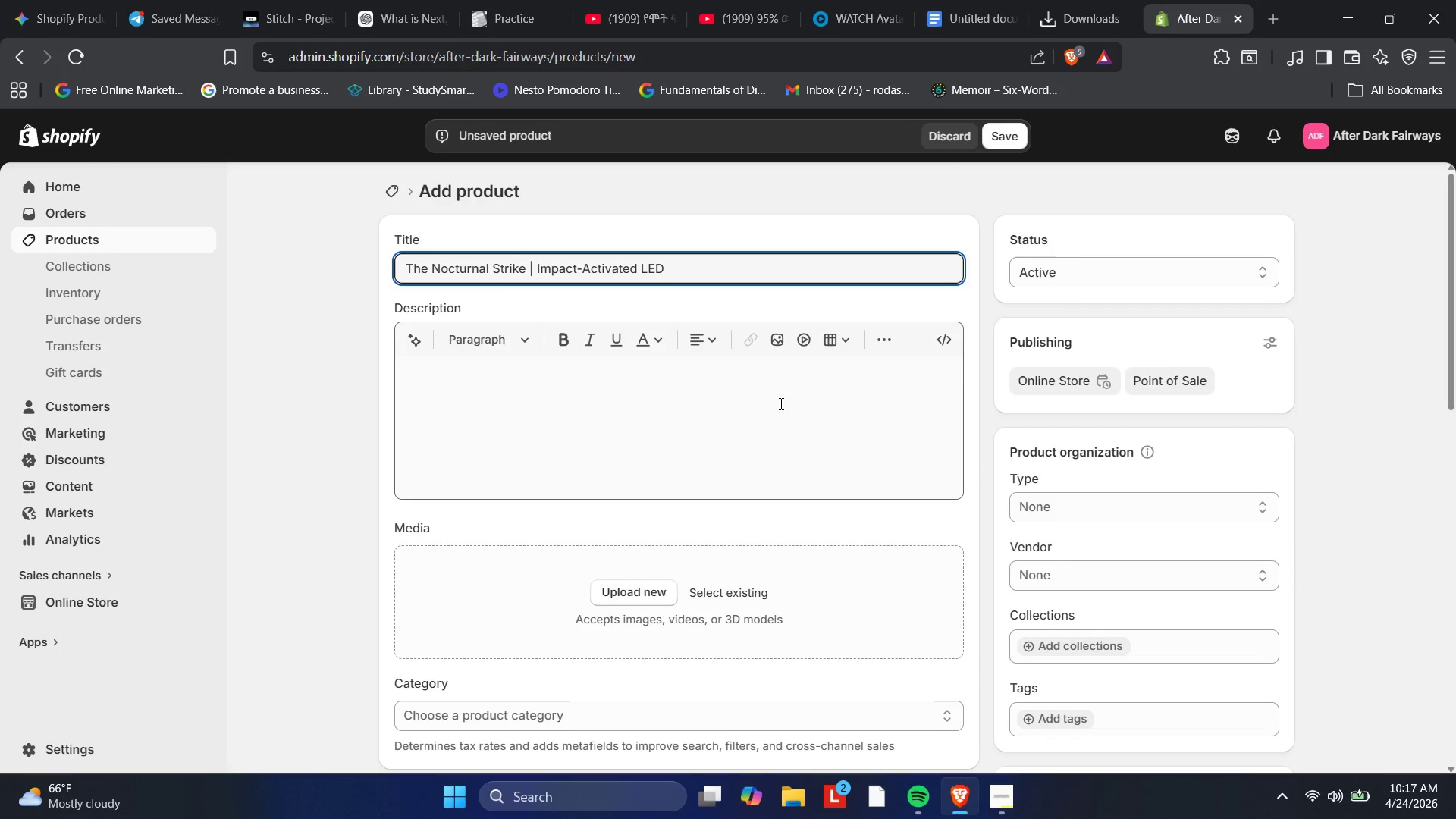 
wait(5.42)
 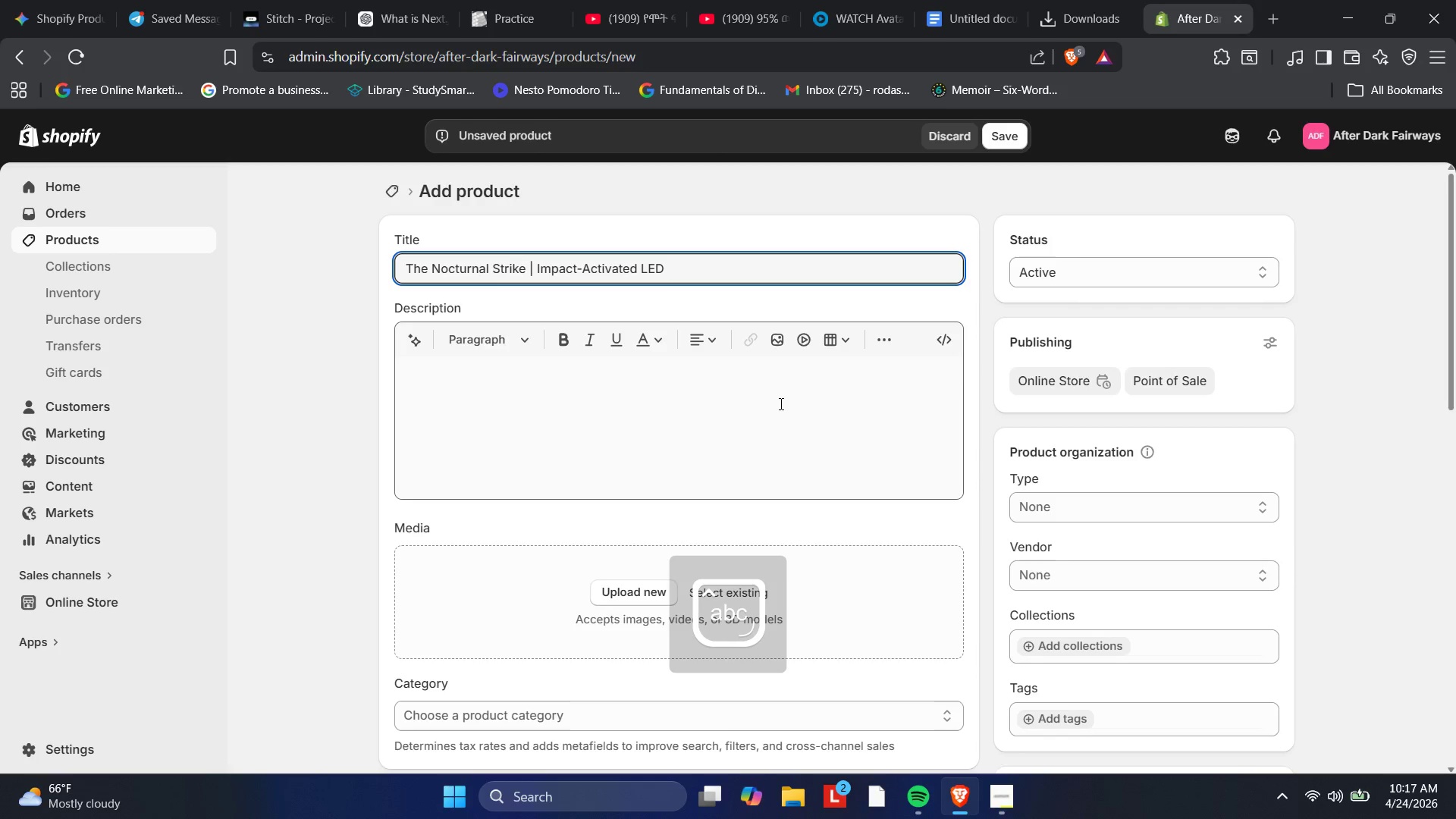 
type( Golf Balls)
 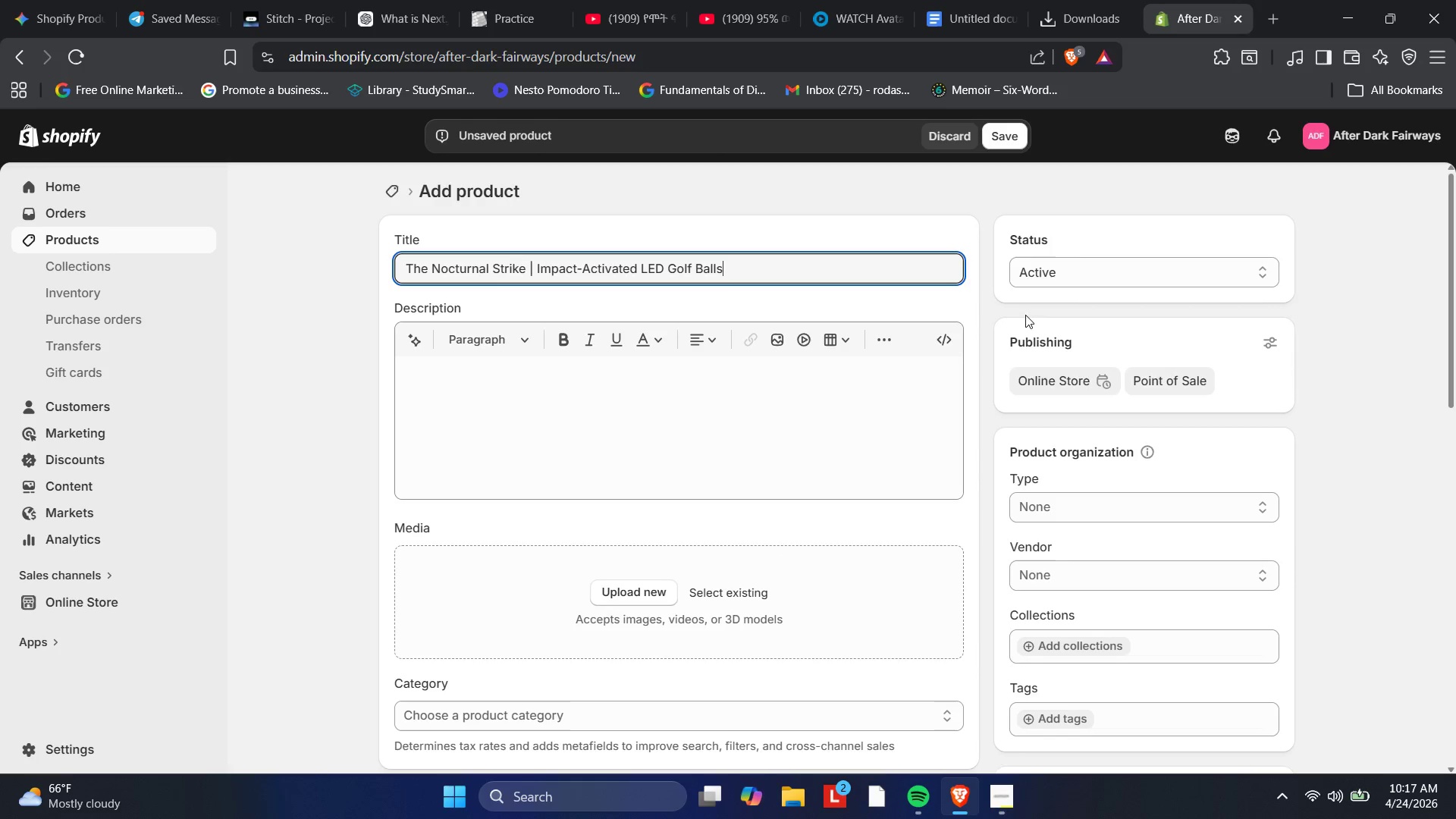 
wait(6.0)
 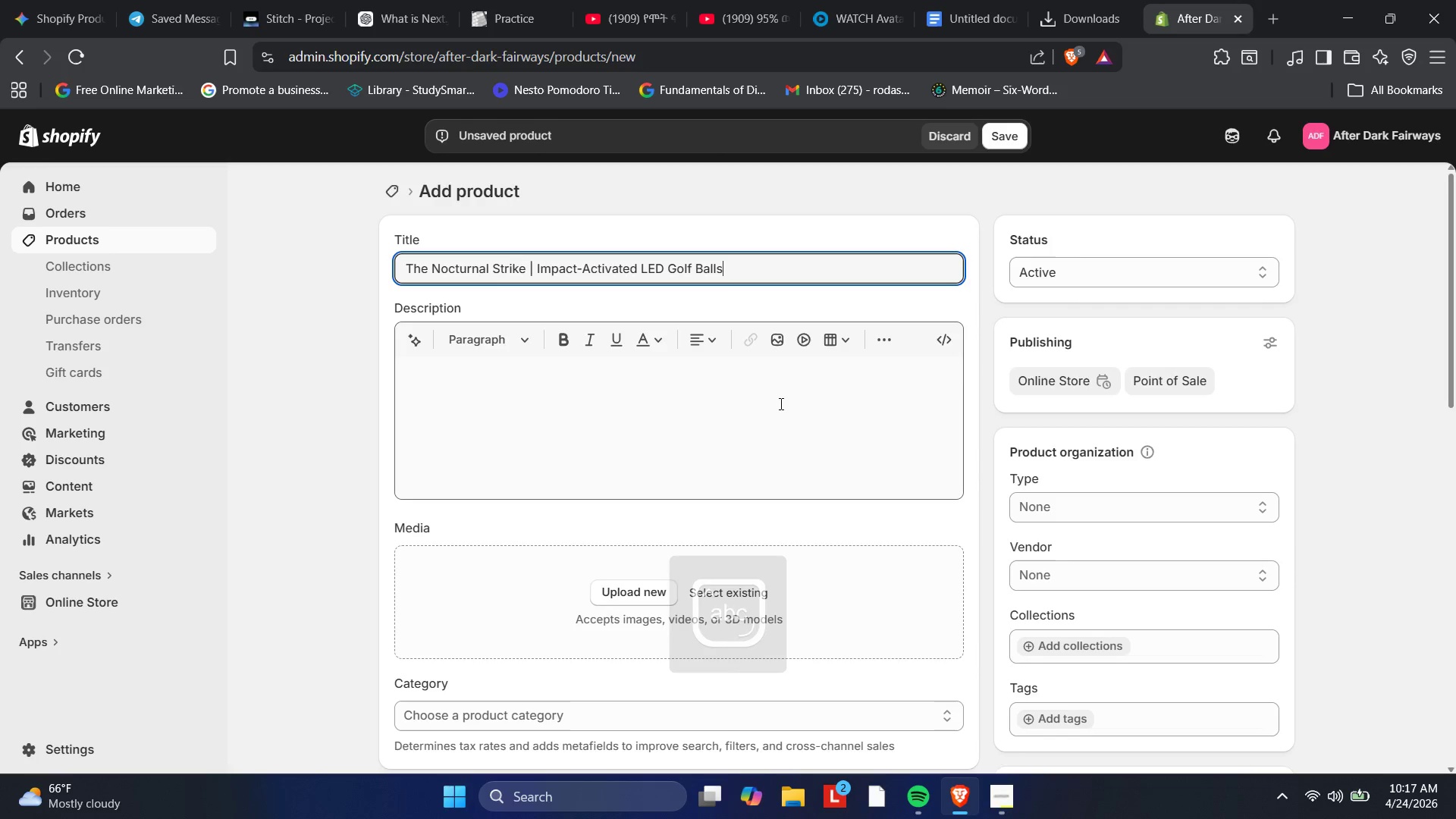 
left_click([1061, 0])